 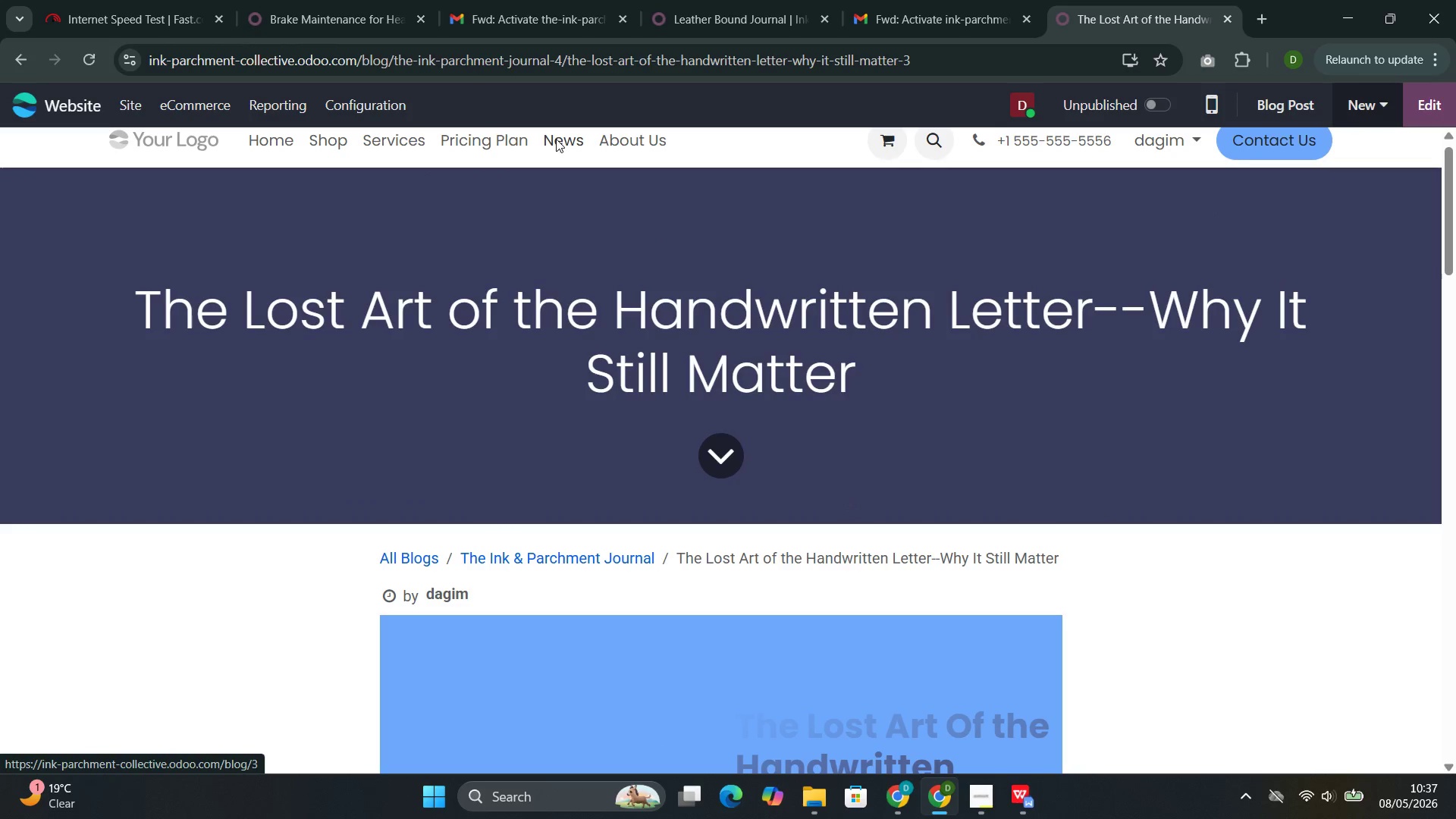 
left_click([442, 371])
 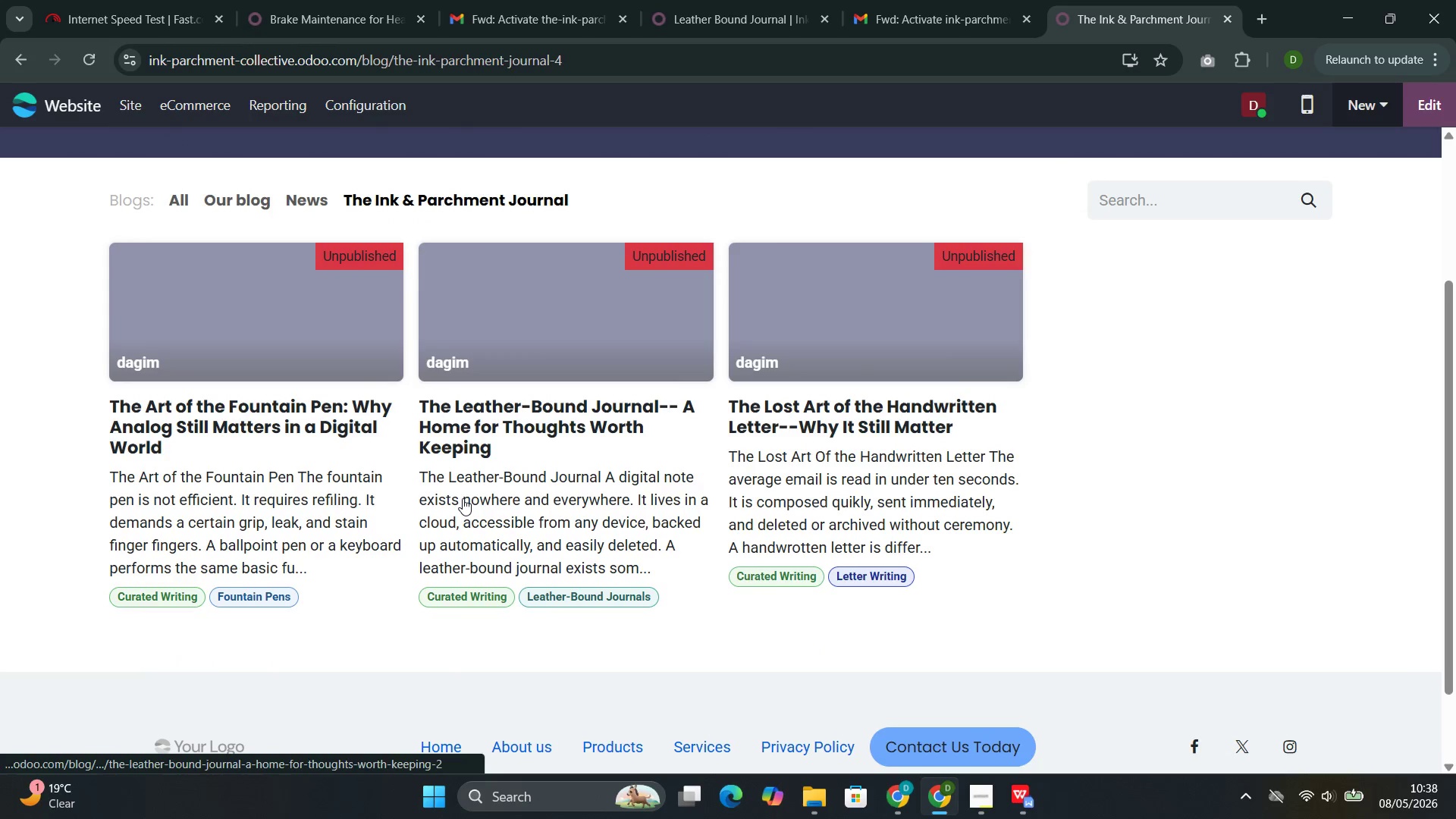 
left_click([341, 326])
 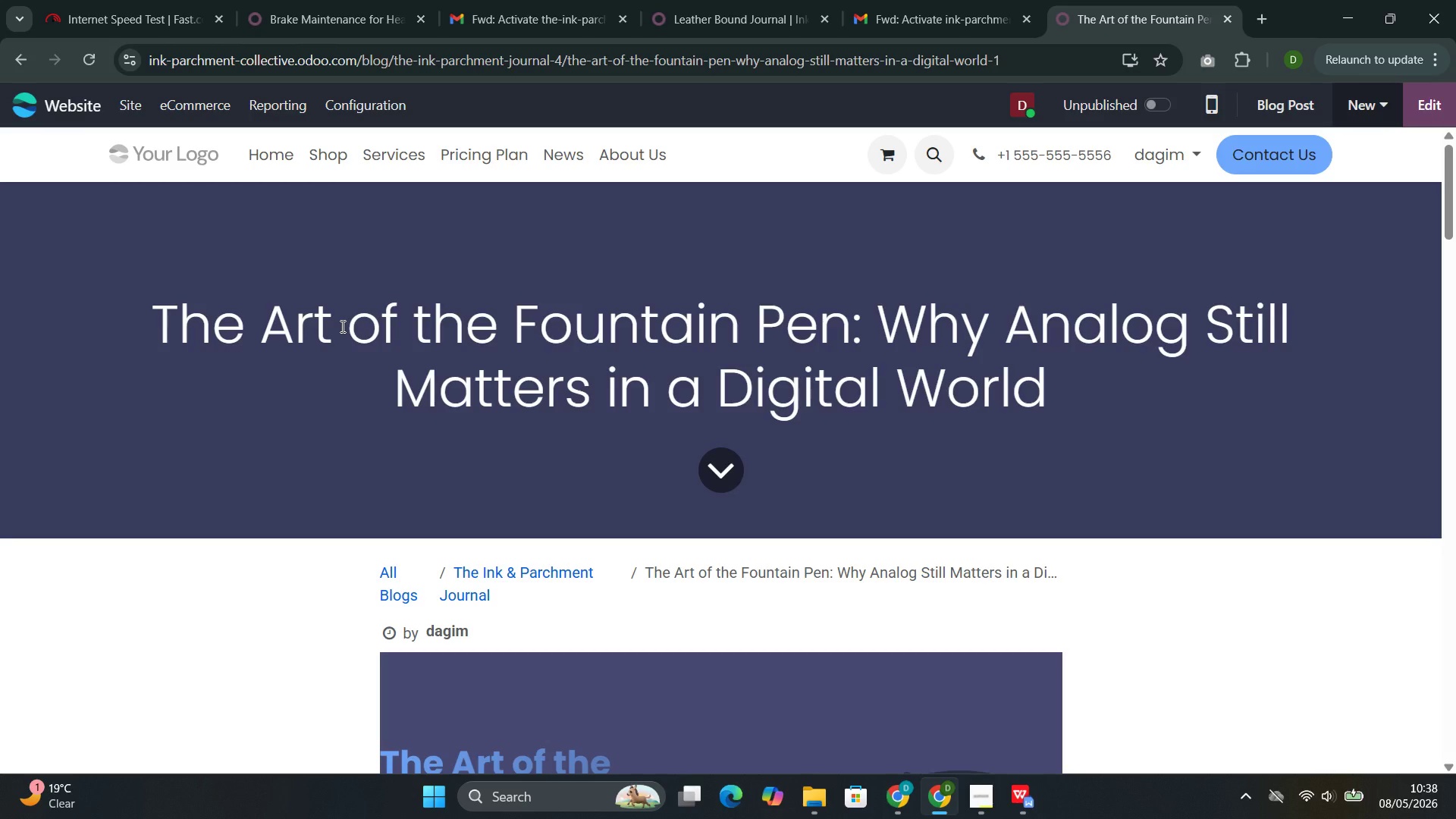 
wait(12.73)
 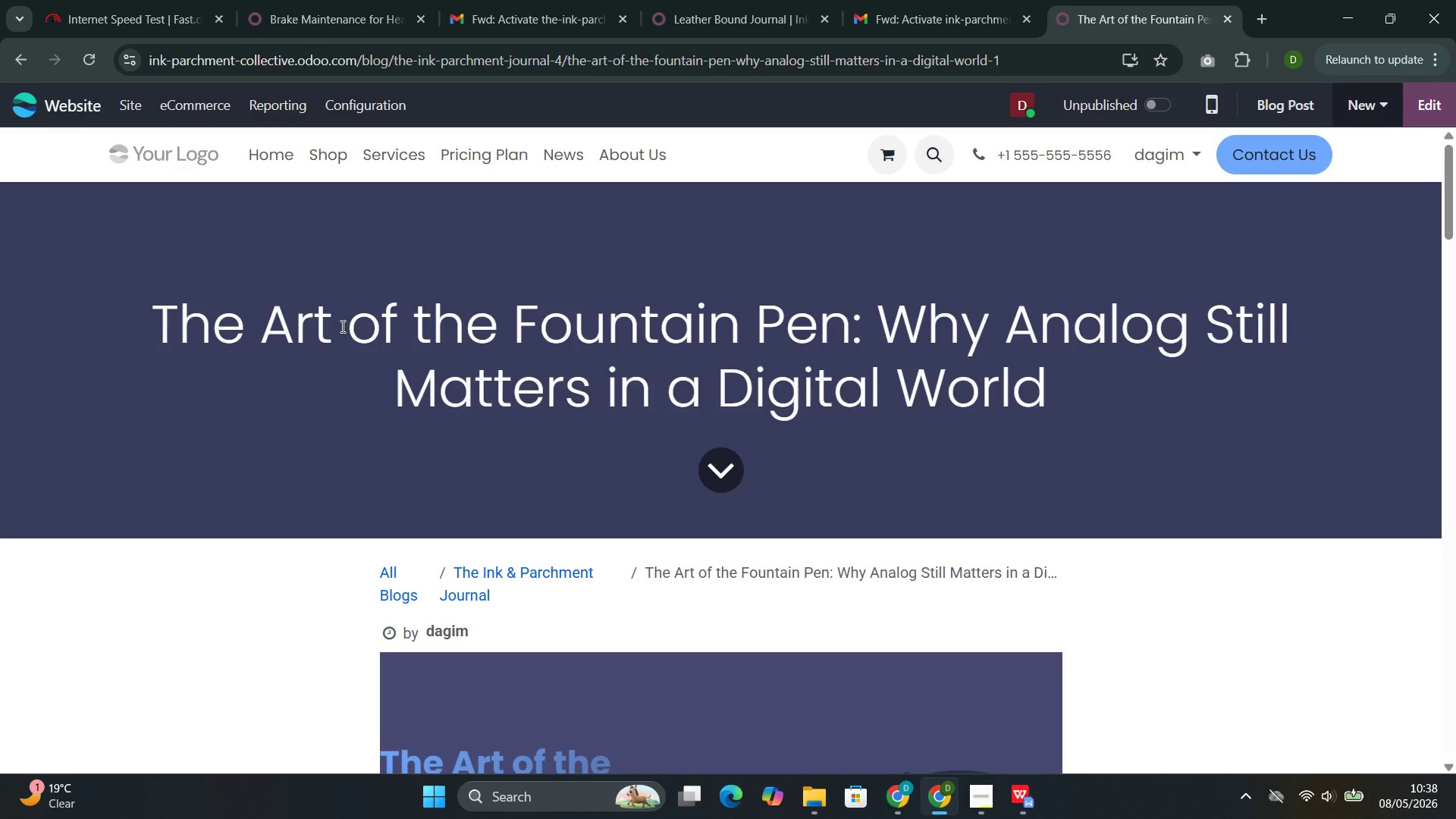 
left_click([1430, 117])
 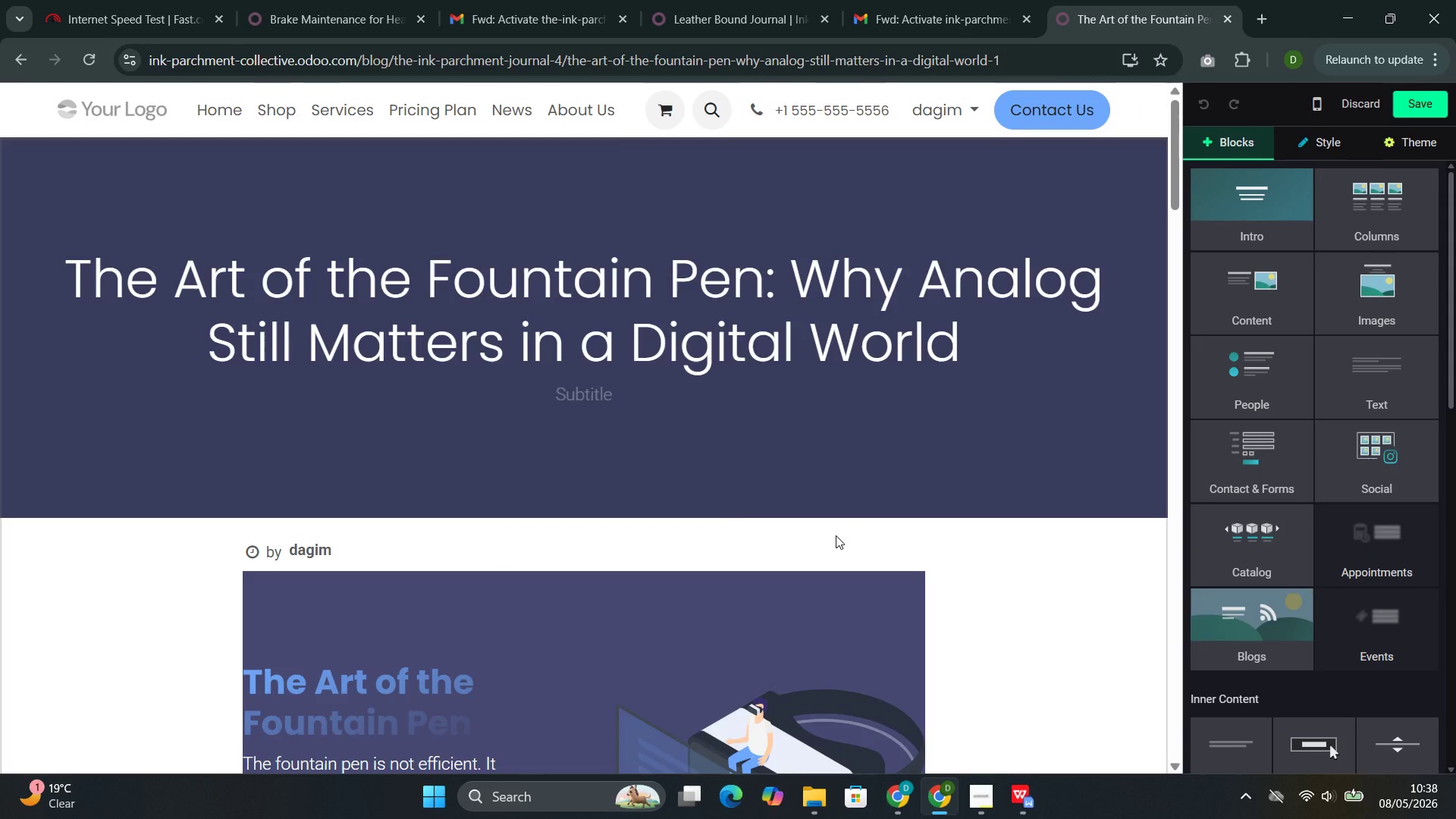 
wait(15.91)
 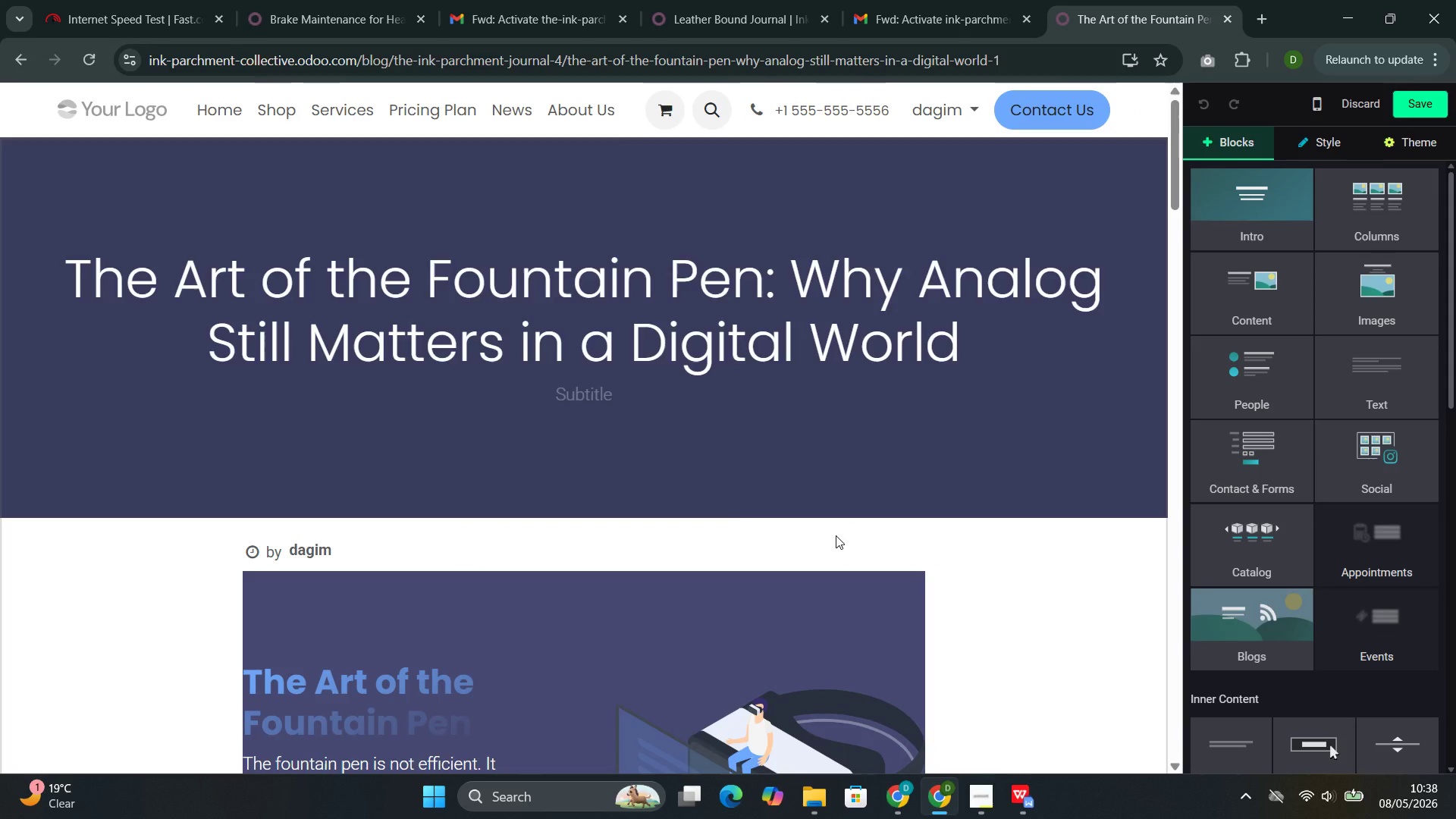 
left_click([834, 452])
 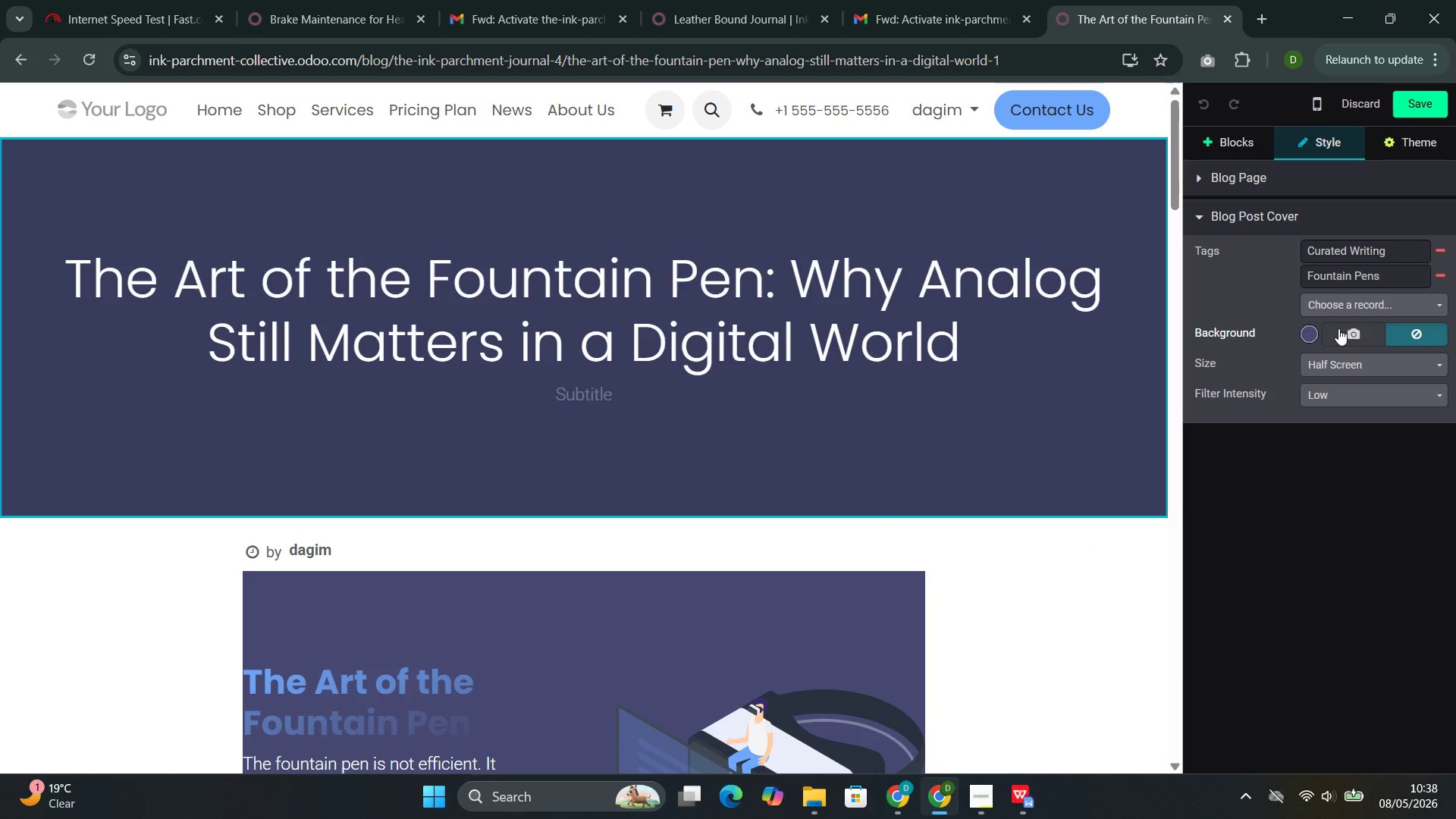 
left_click([1355, 330])
 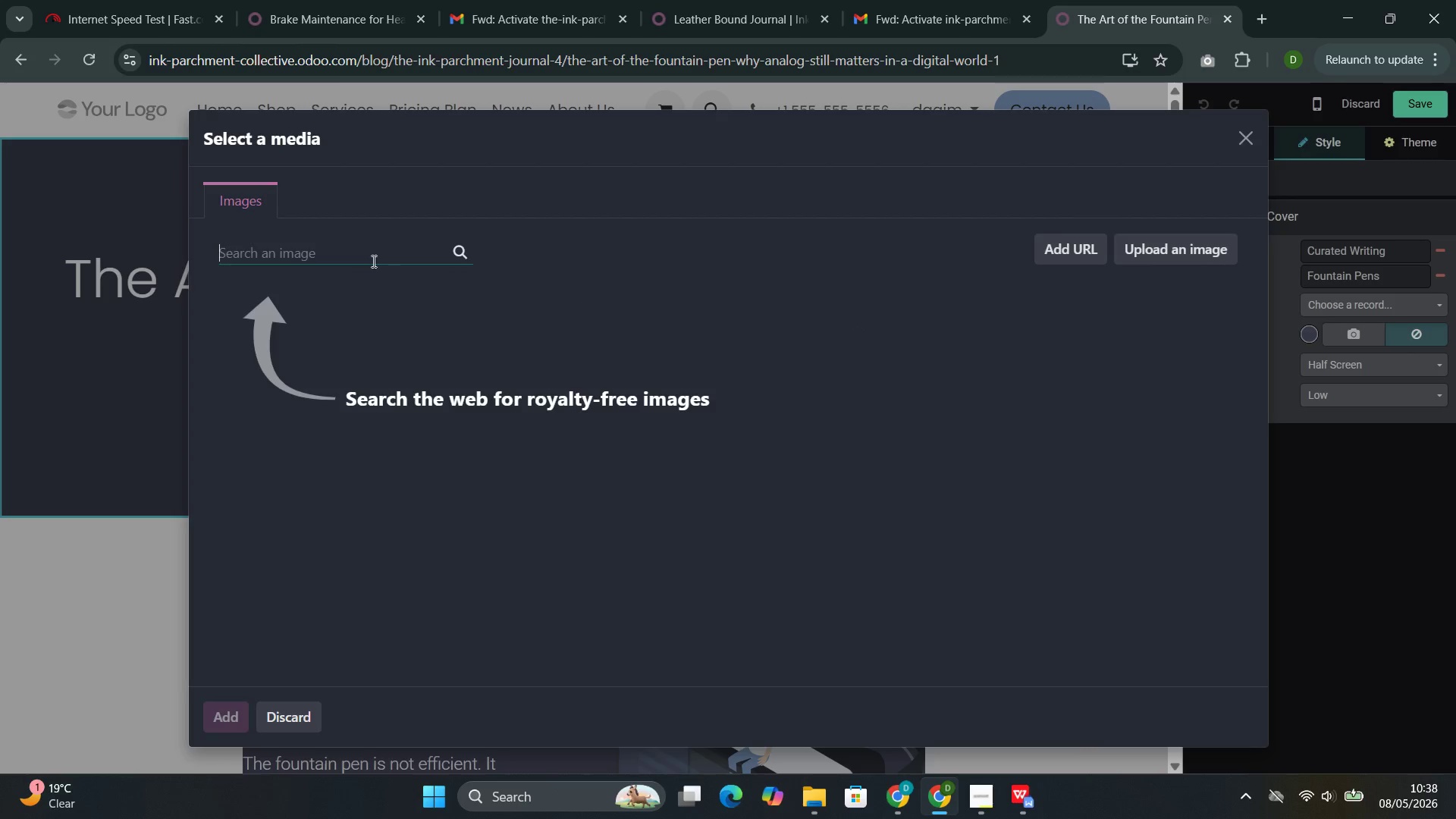 
left_click([373, 253])
 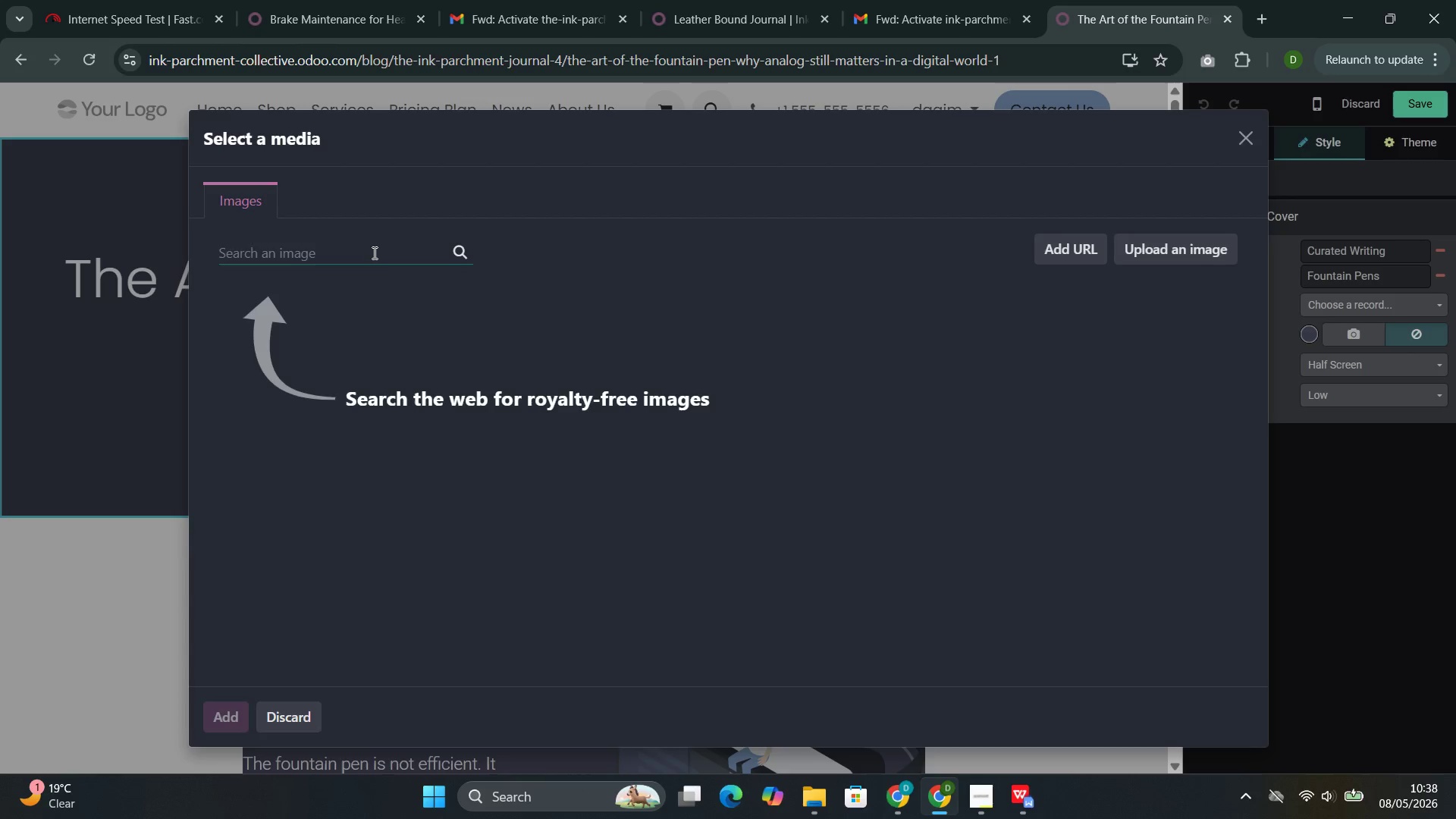 
type(fo)
 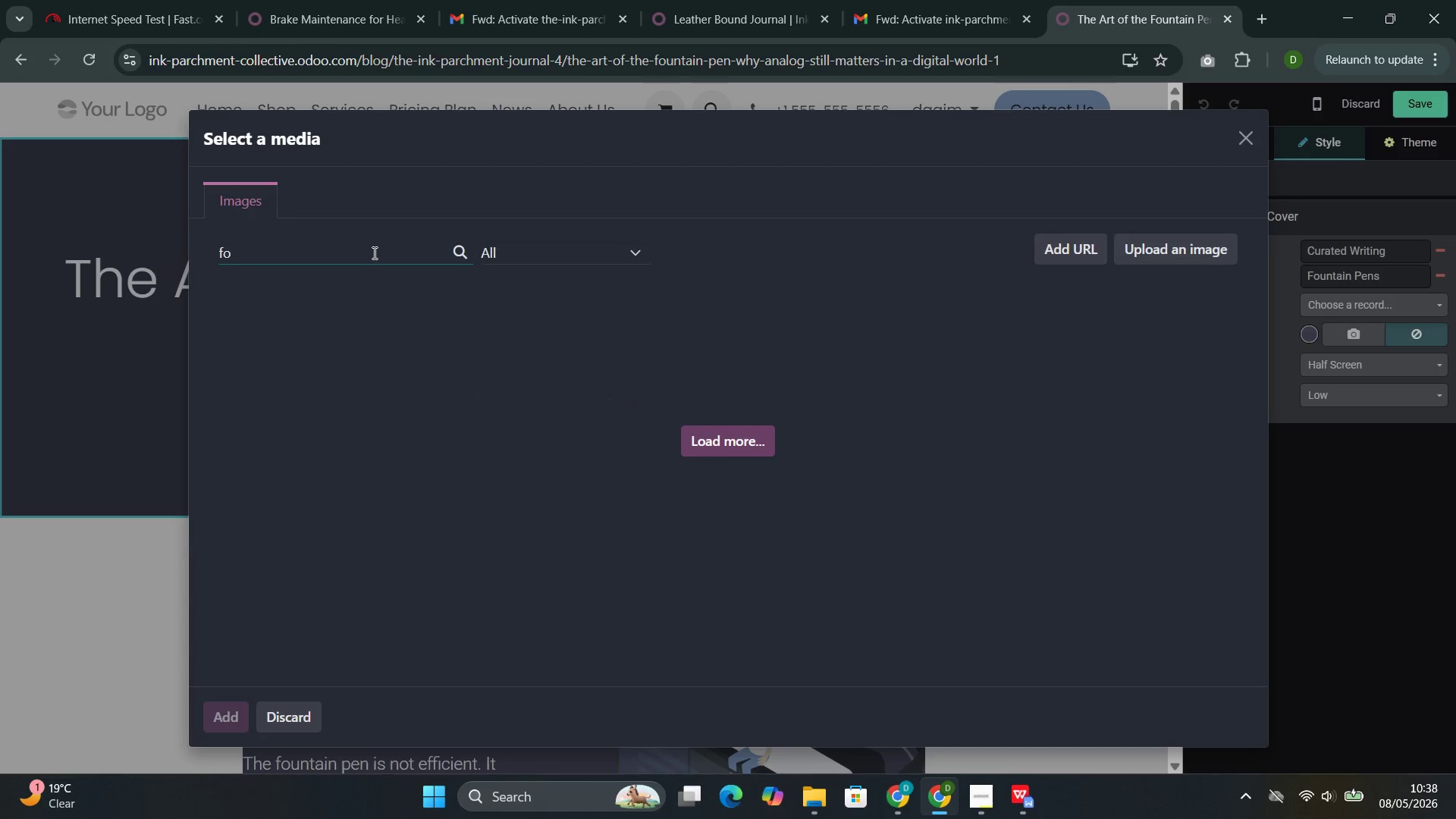 
type(und)
key(Backspace)
type(tain o)
key(Backspace)
type(pen)
 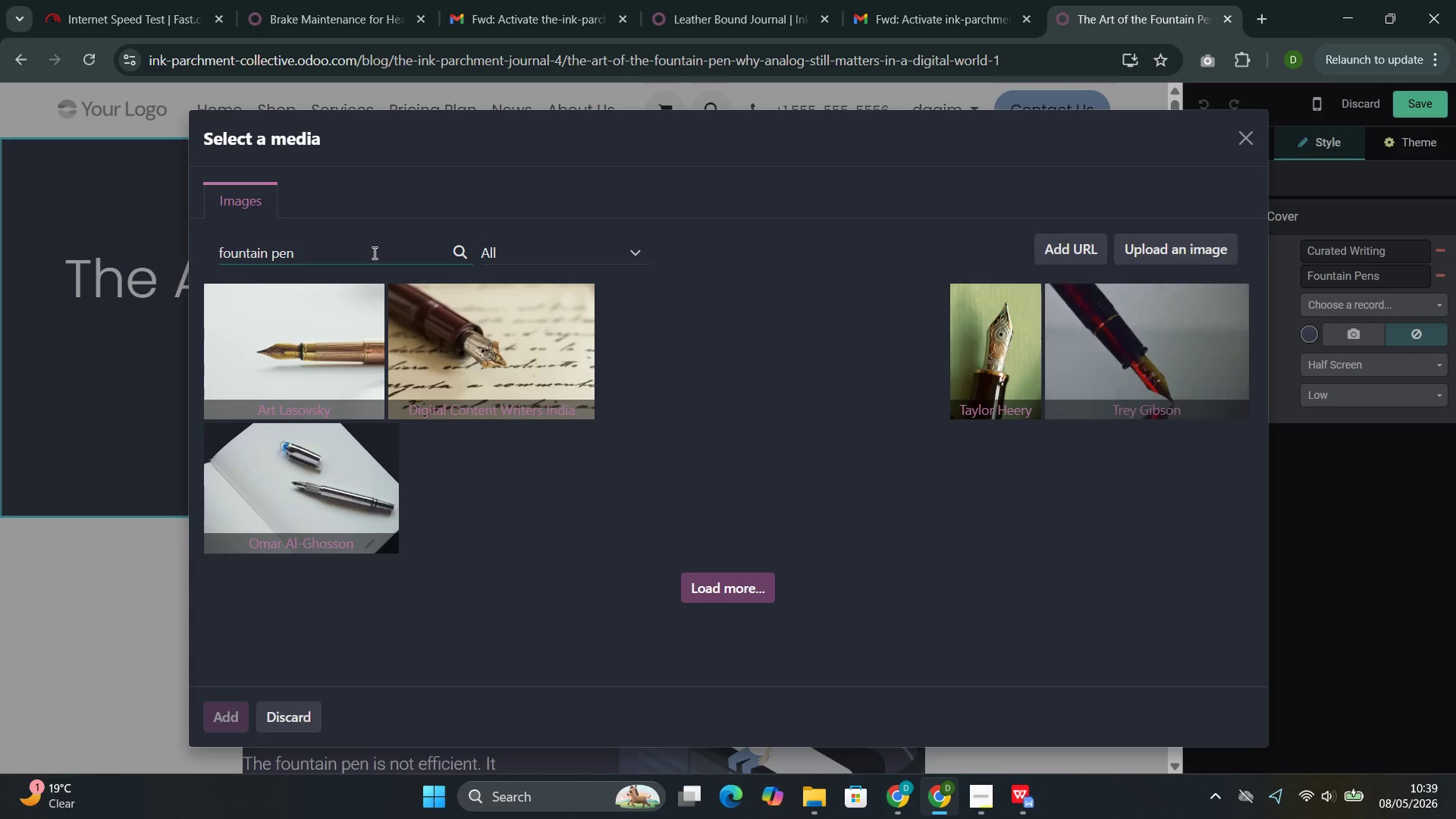 
wait(20.66)
 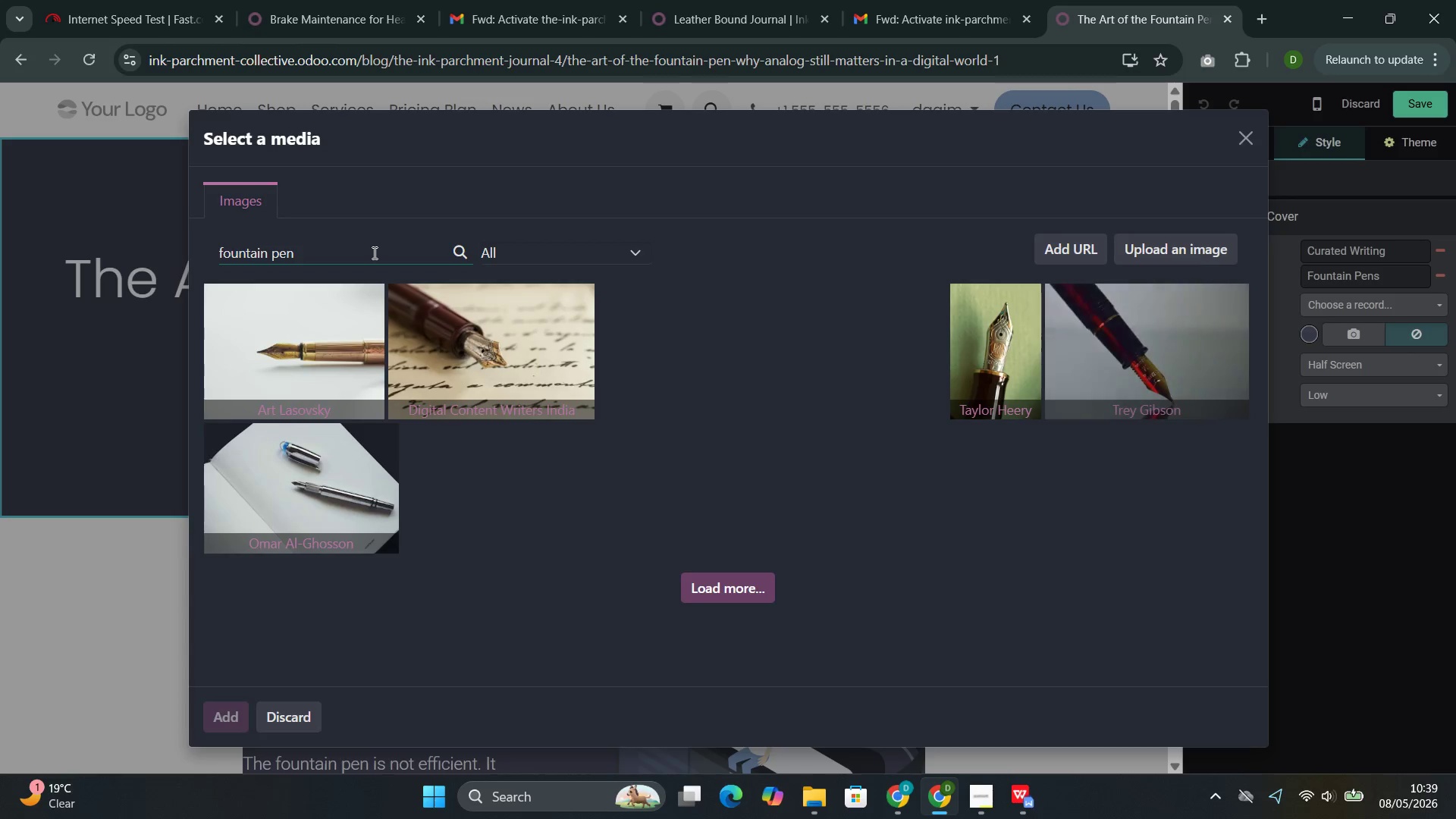 
double_click([257, 248])
 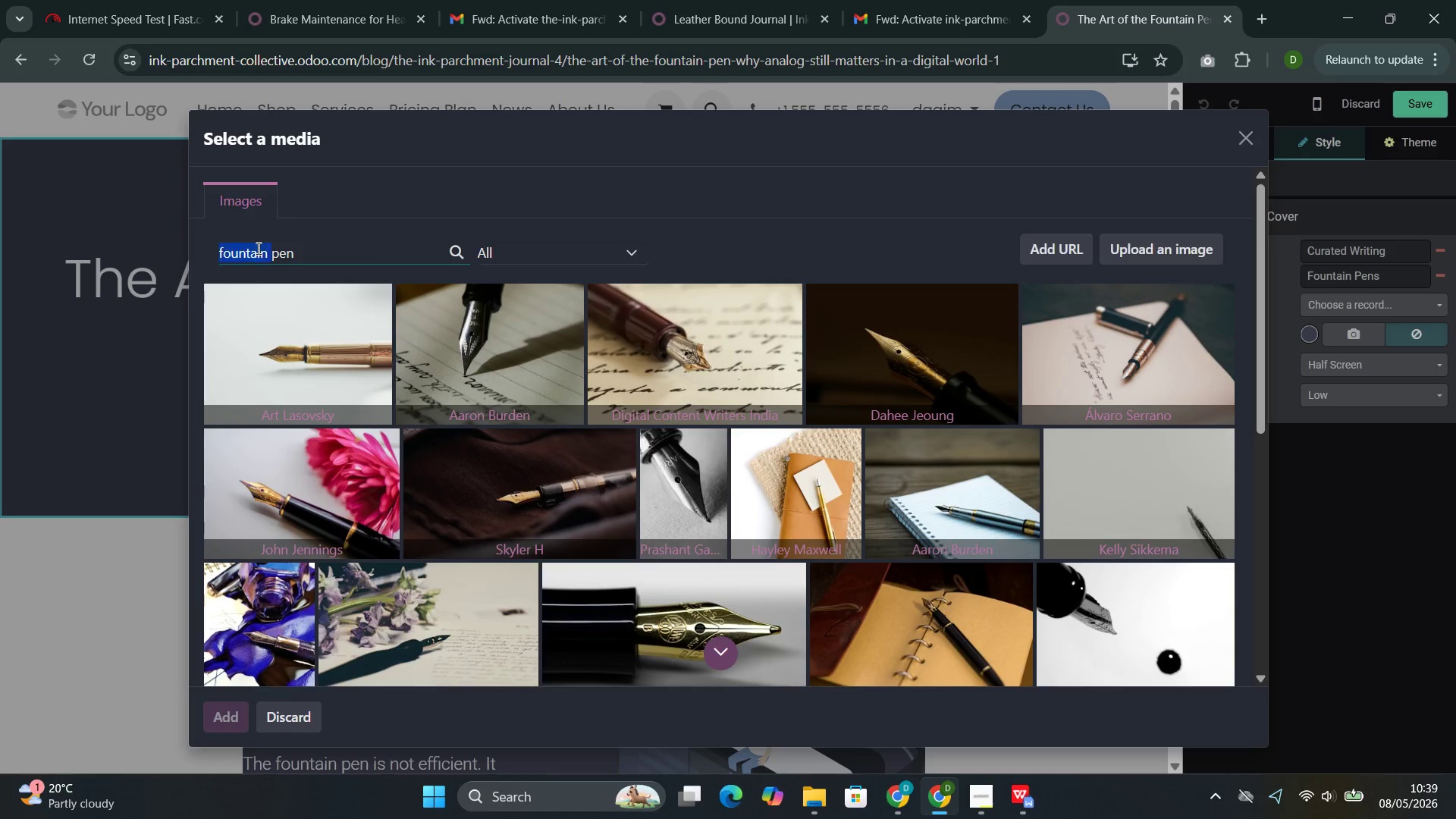 
triple_click([257, 248])
 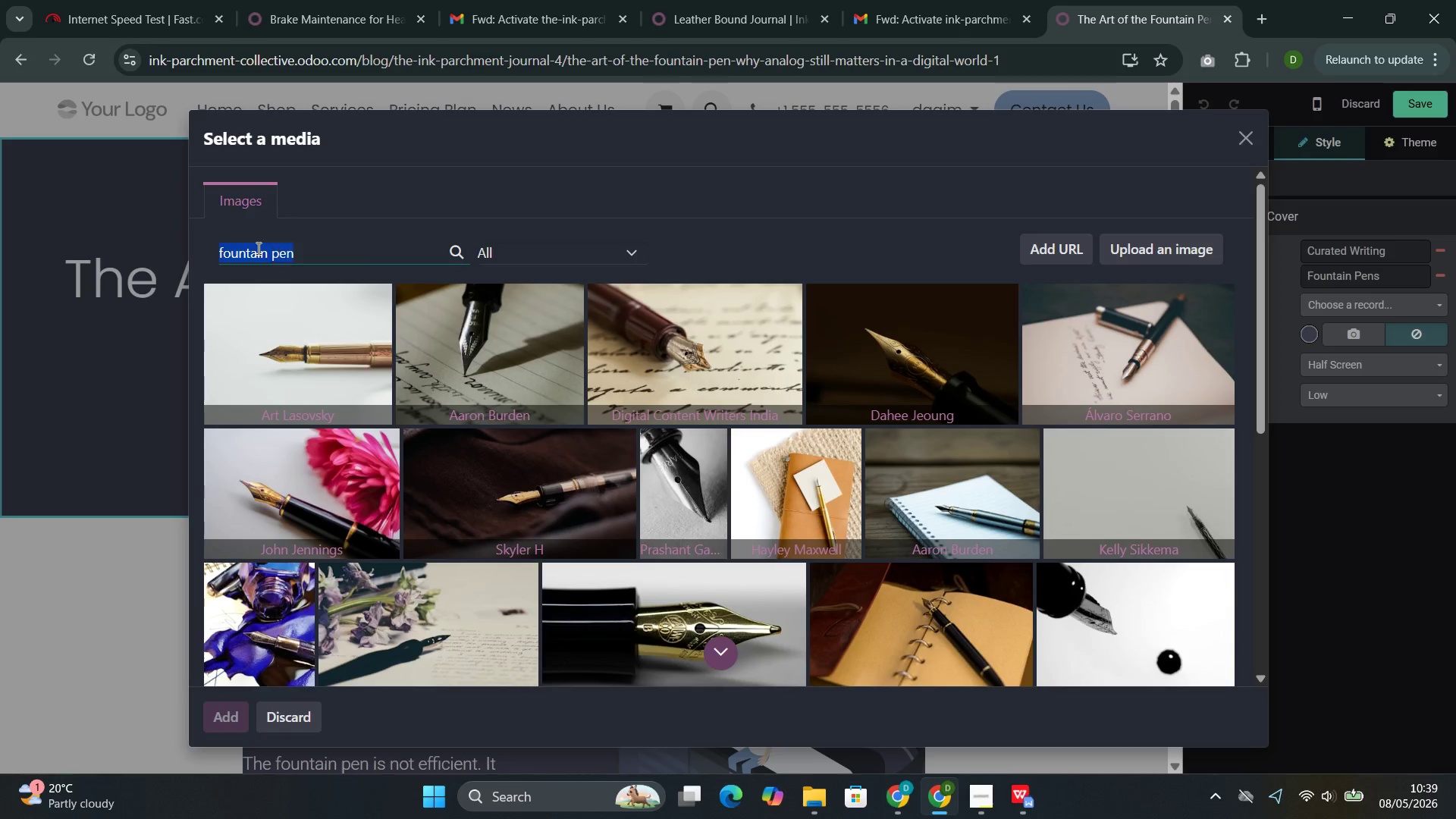 
triple_click([257, 248])
 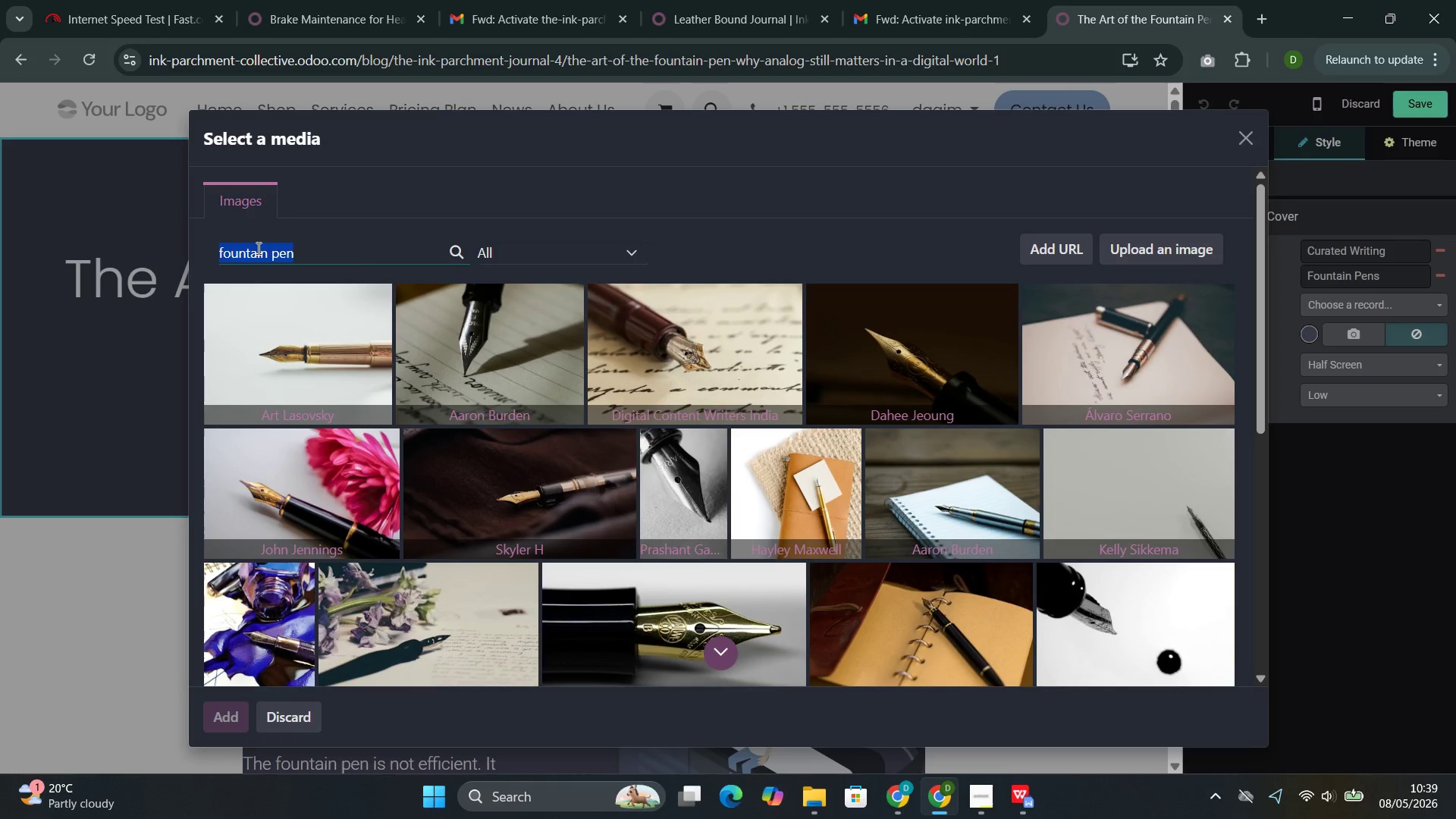 
key(Control+C)
 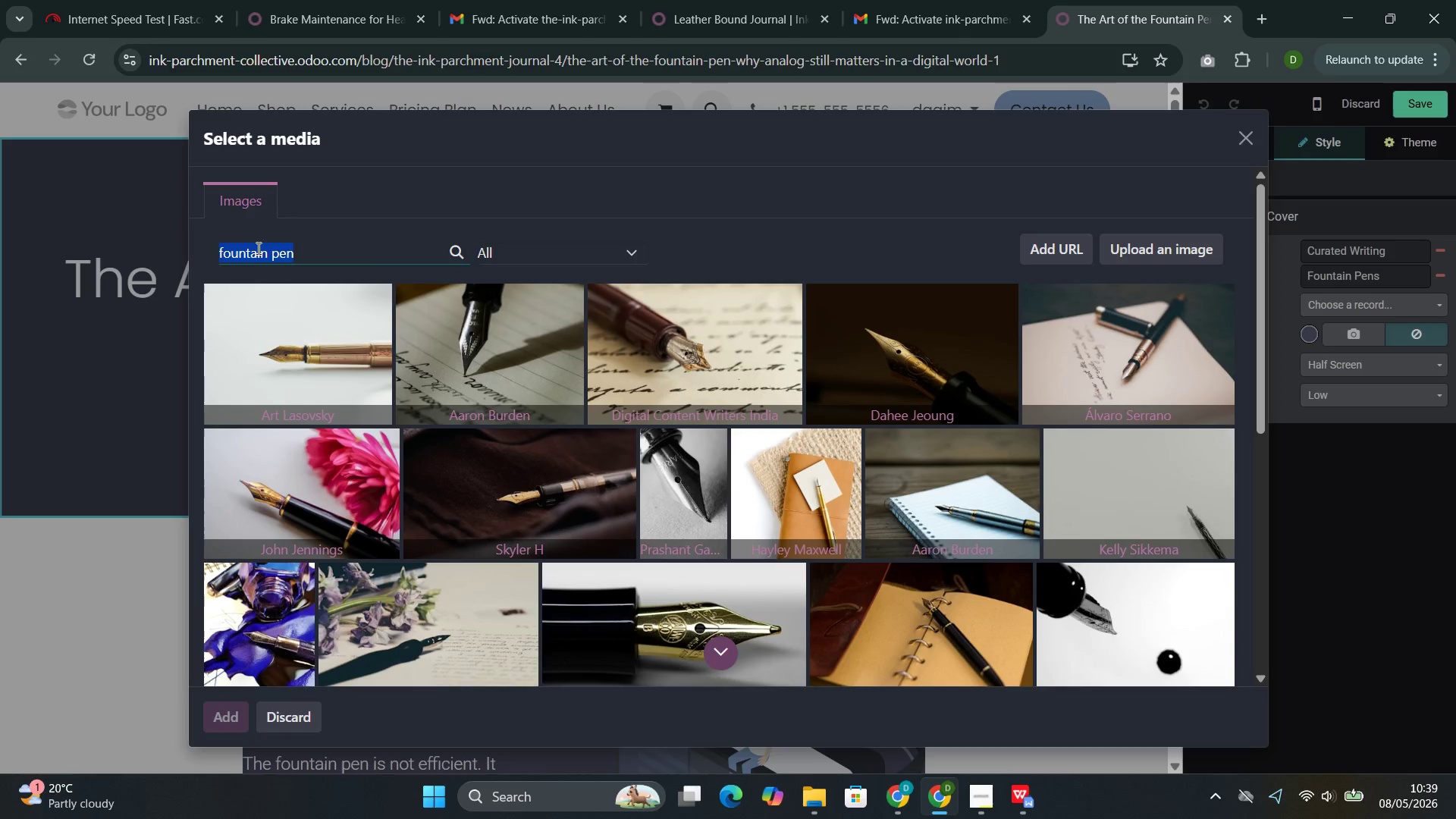 
key(Control+C)
 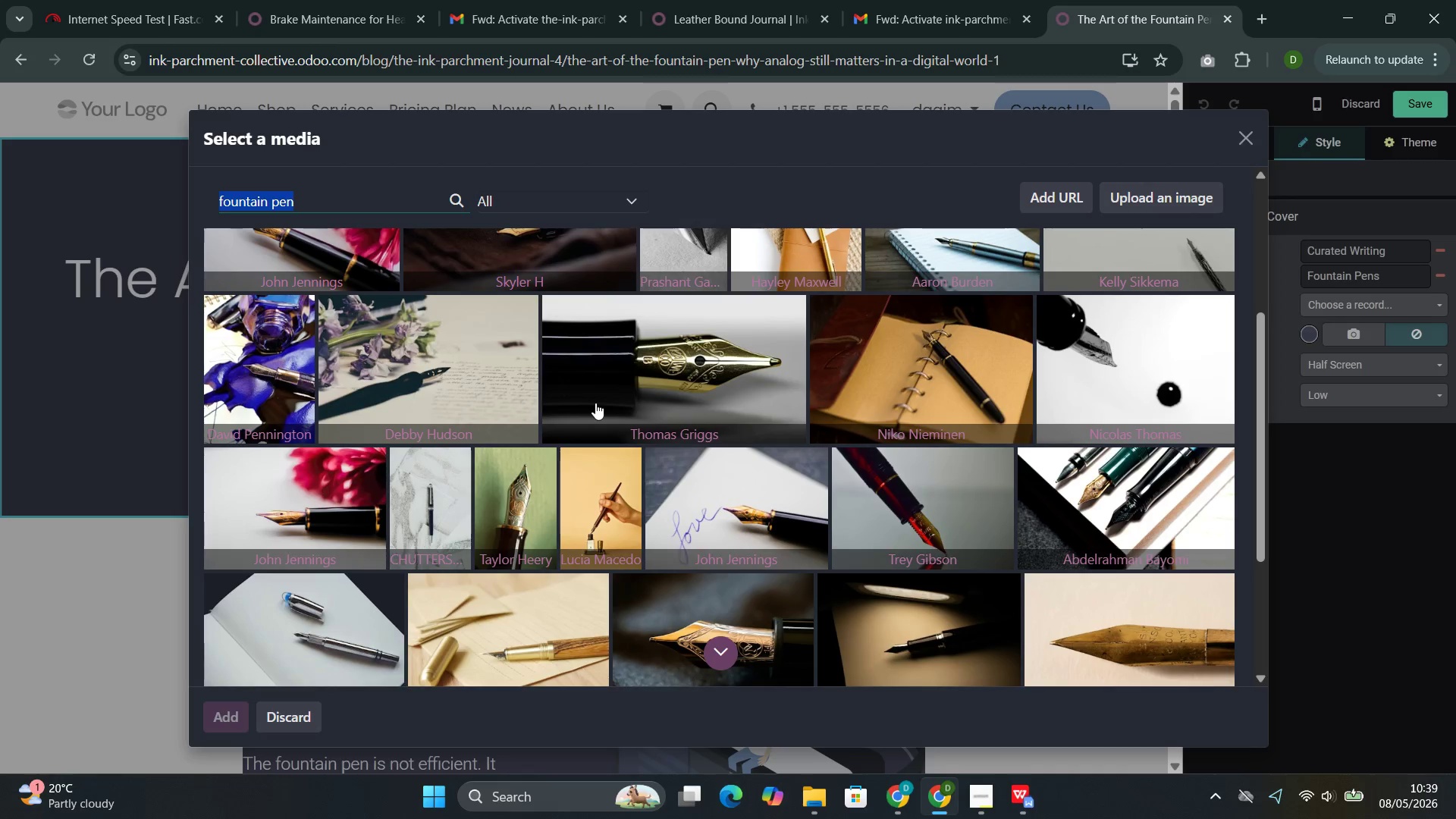 
wait(10.48)
 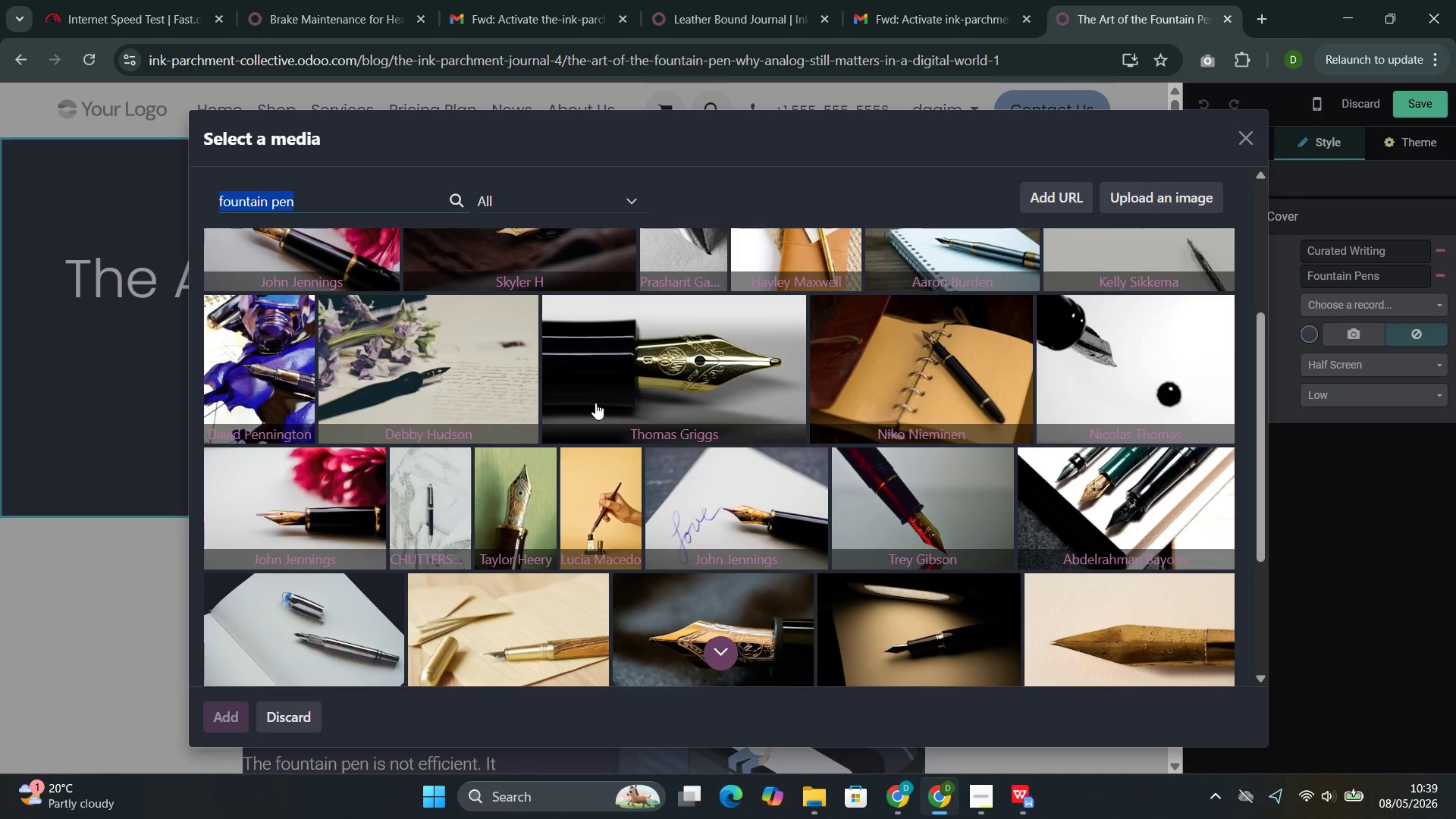 
left_click([647, 355])
 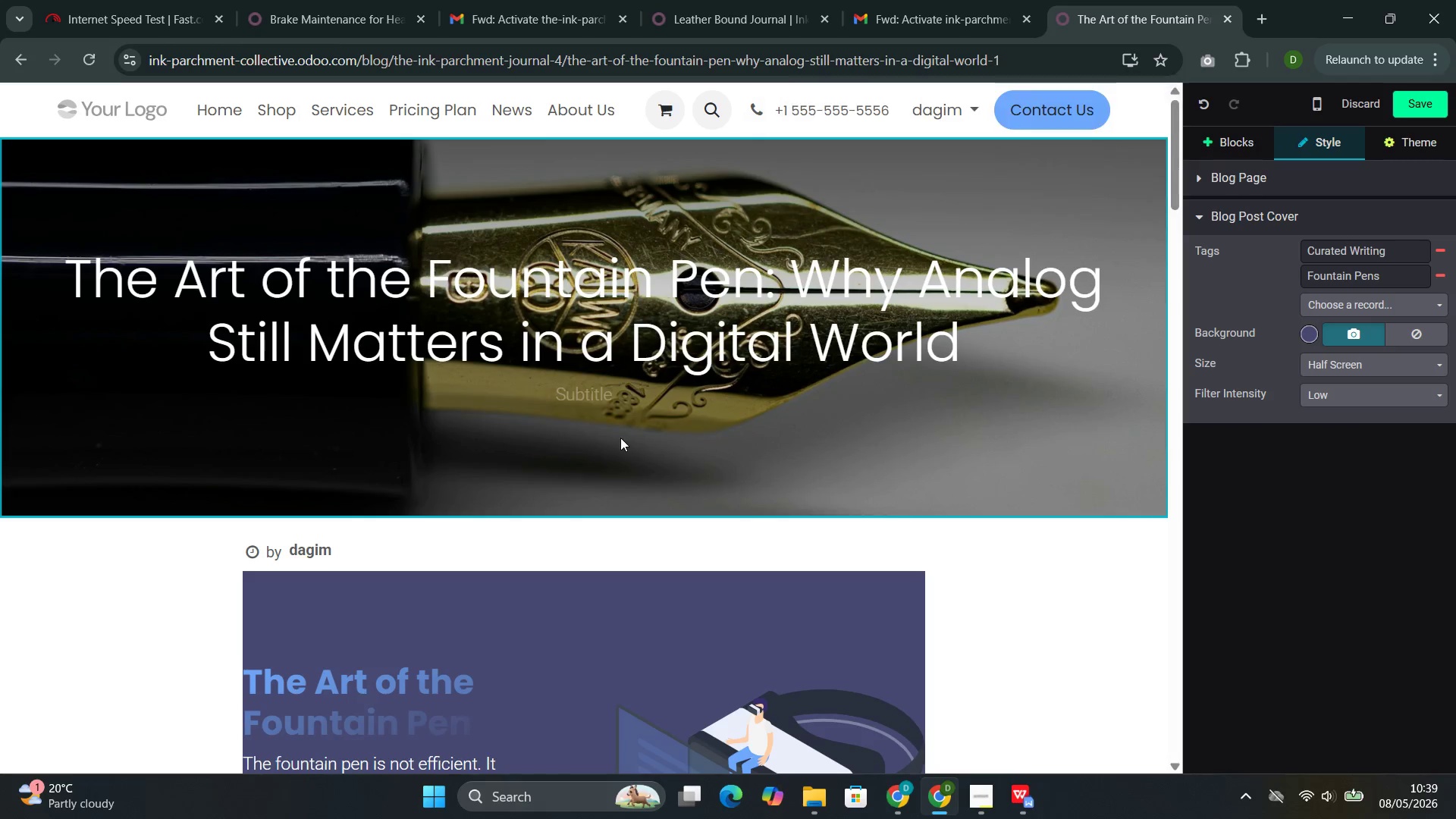 
wait(6.92)
 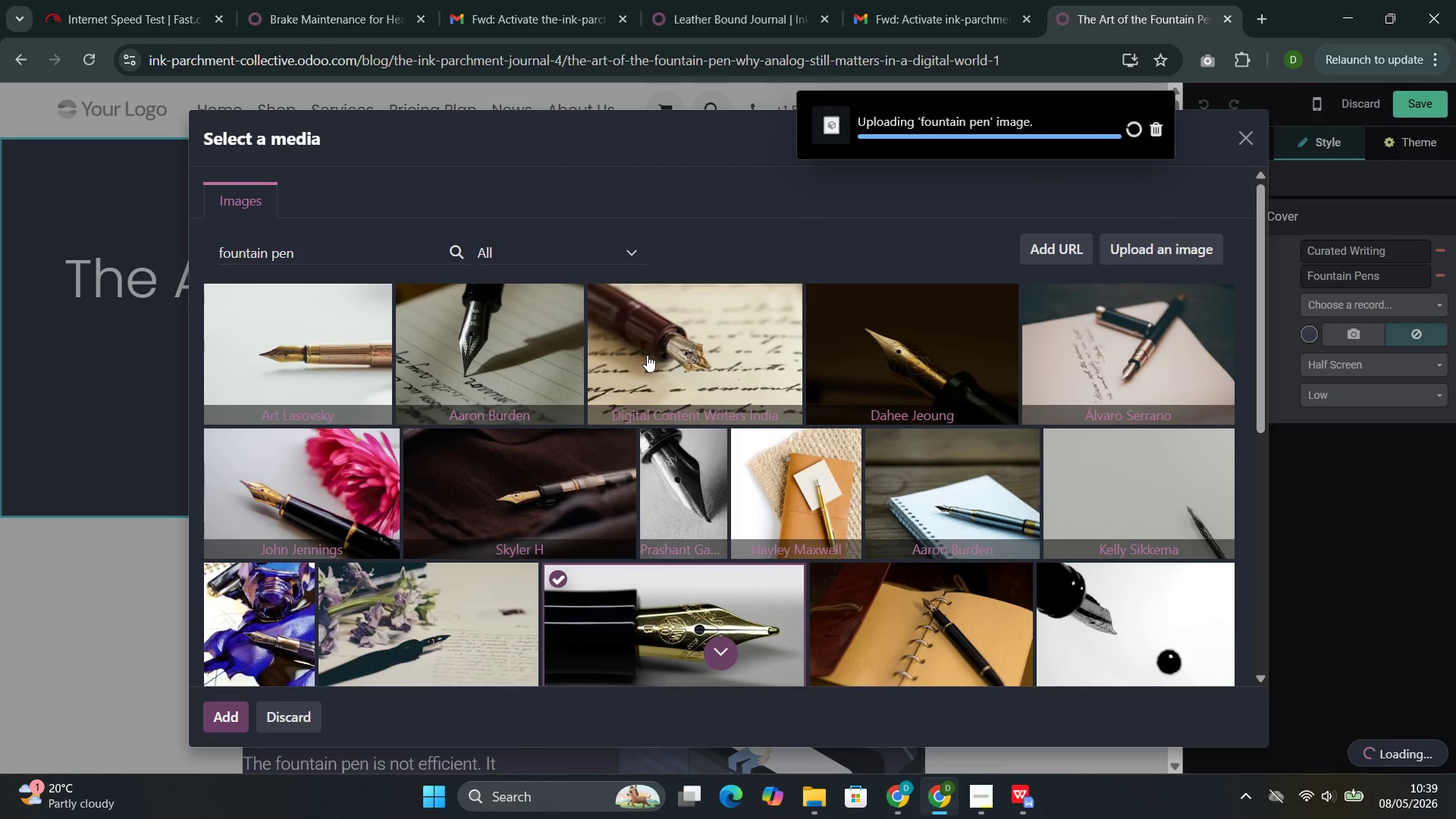 
double_click([785, 441])
 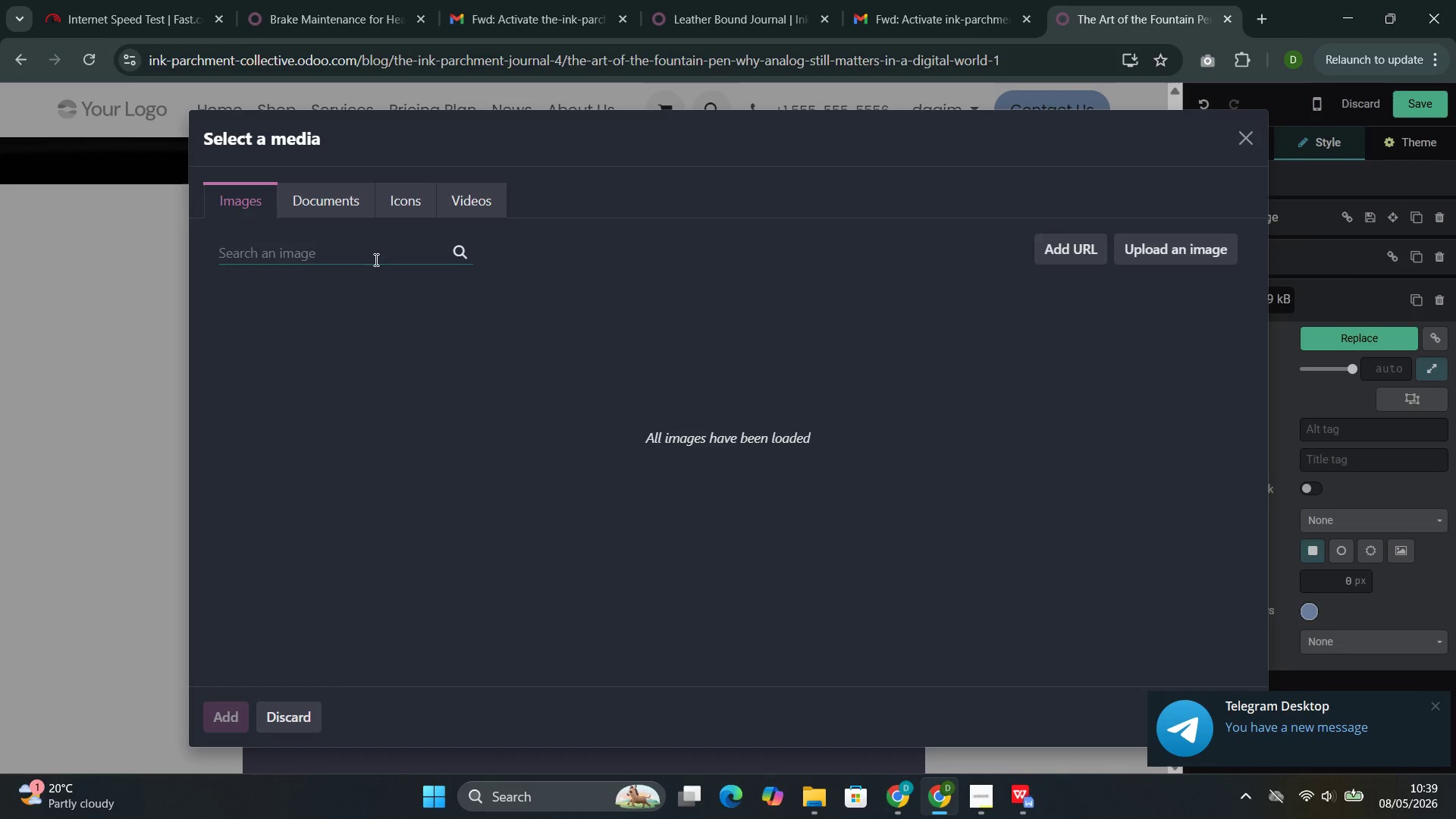 
left_click([366, 255])
 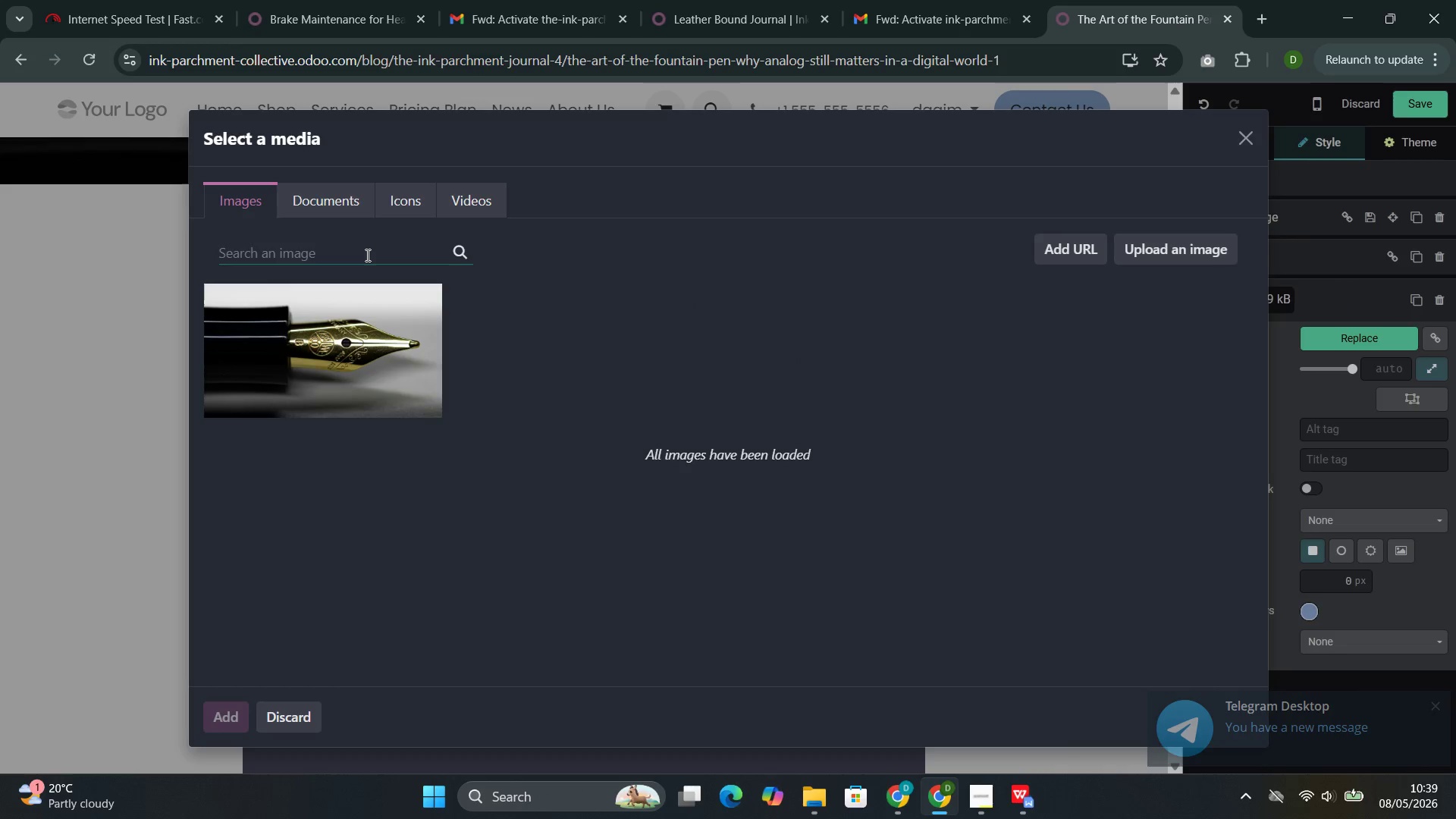 
type(writing nib)
 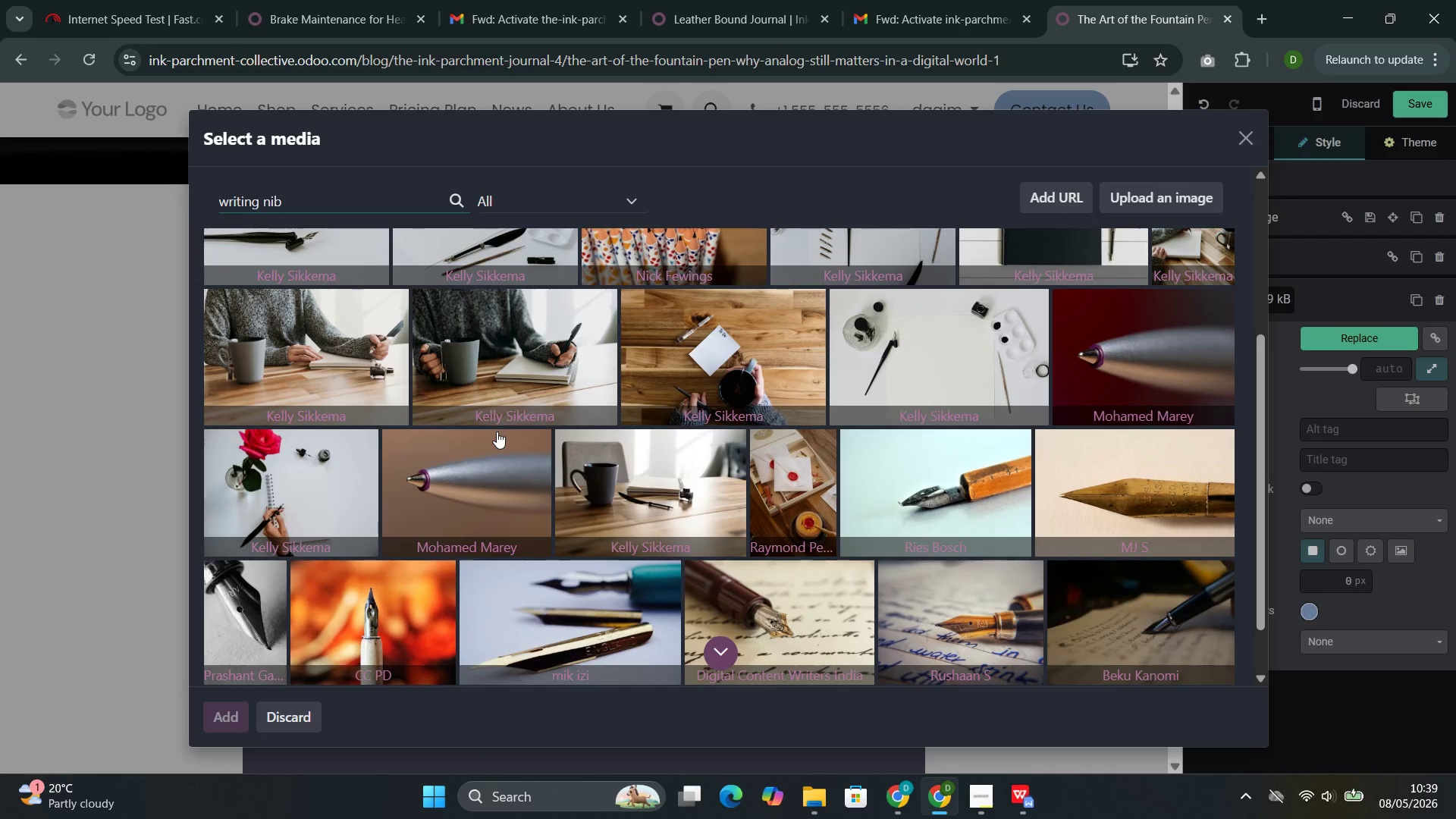 
wait(16.3)
 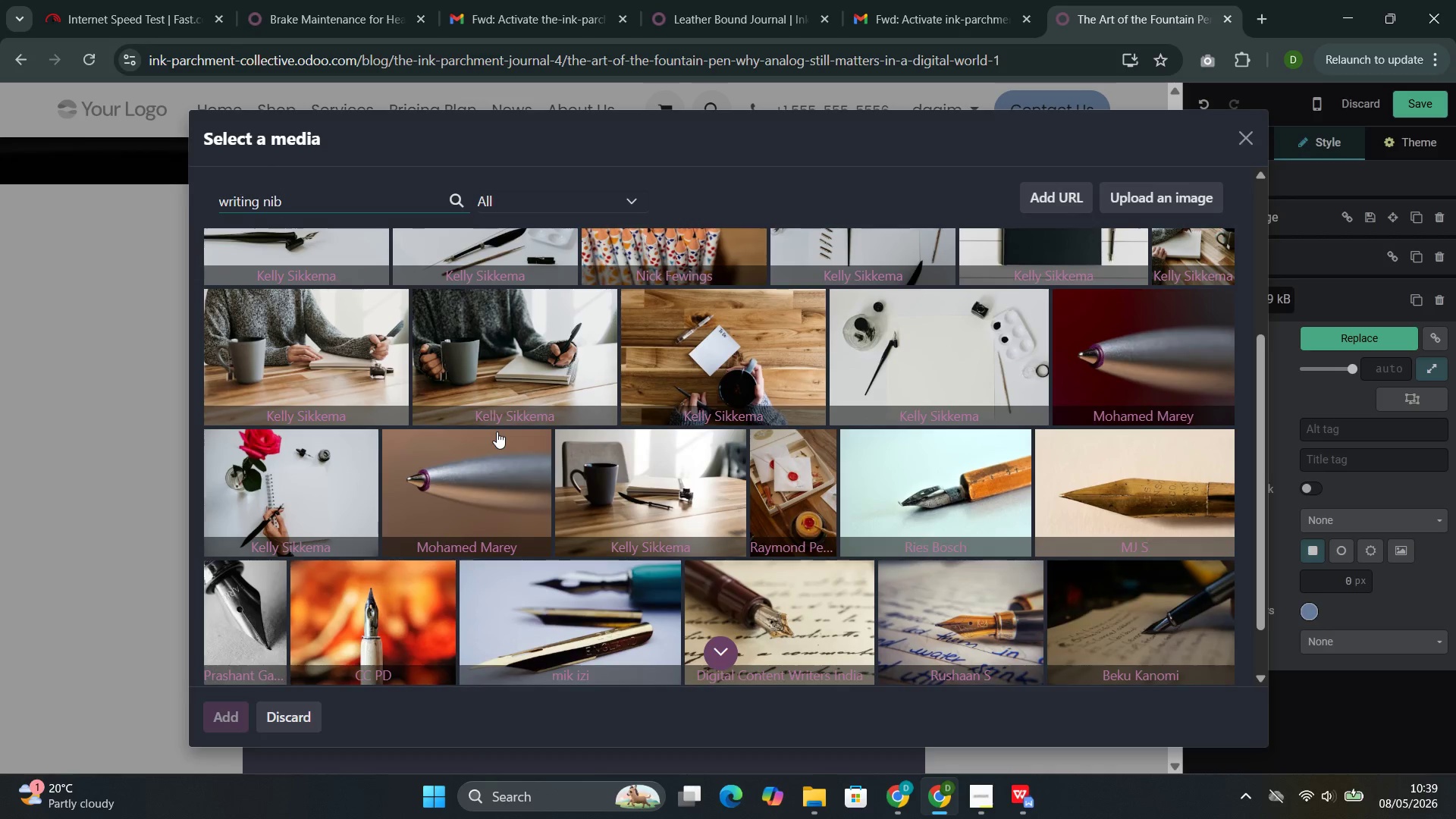 
left_click([233, 535])
 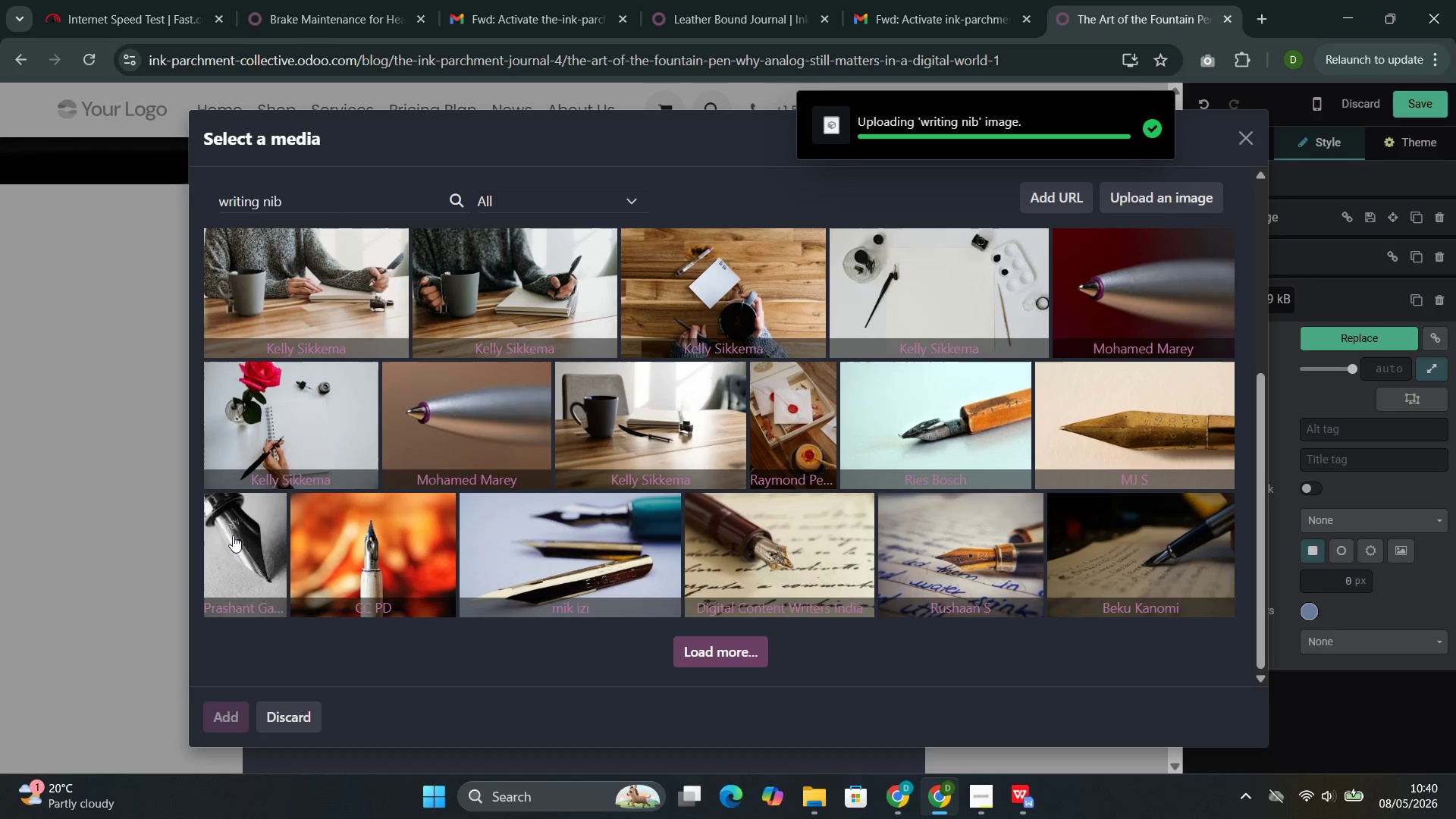 
wait(8.88)
 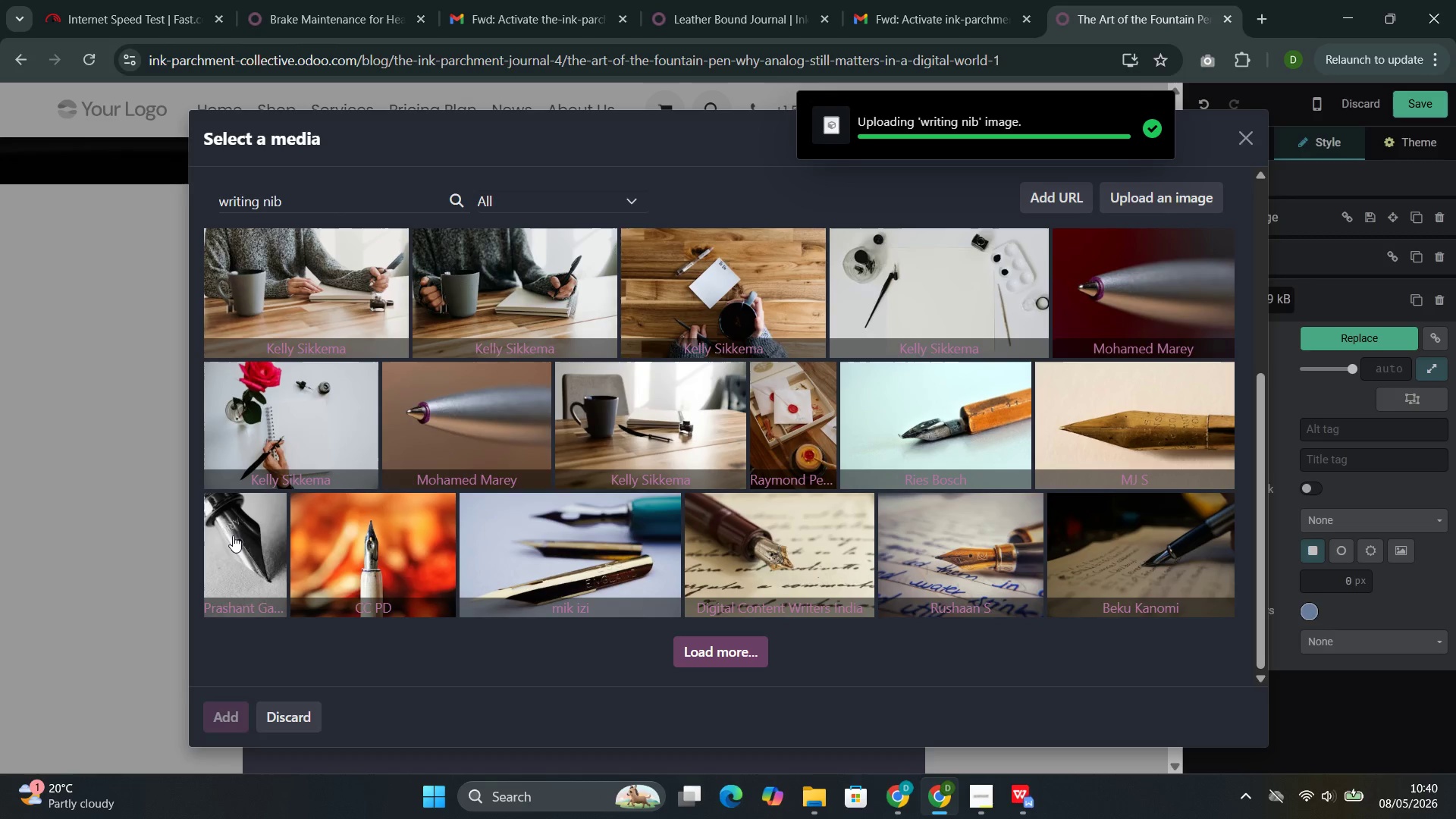 
double_click([434, 605])
 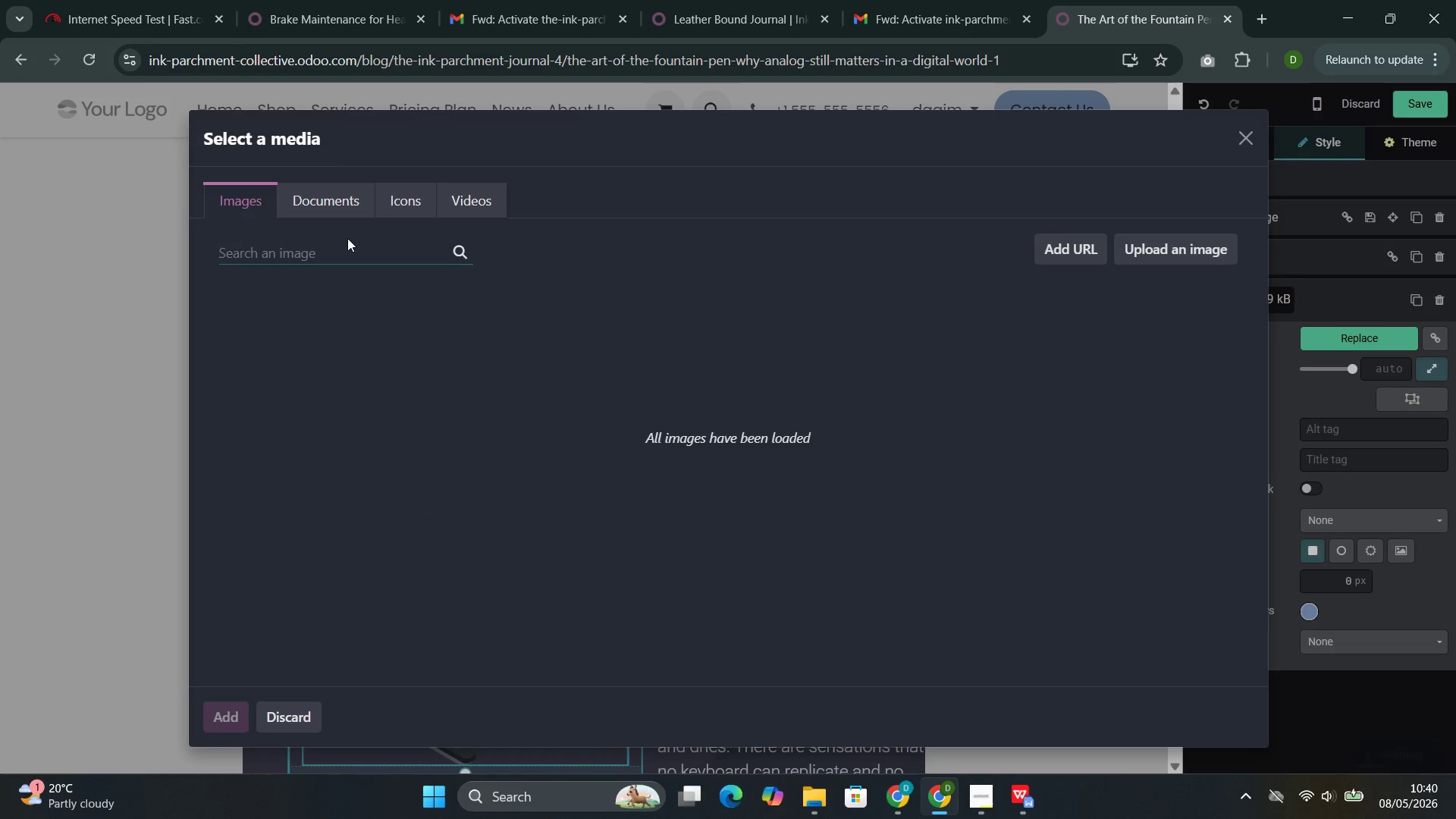 
left_click([338, 253])
 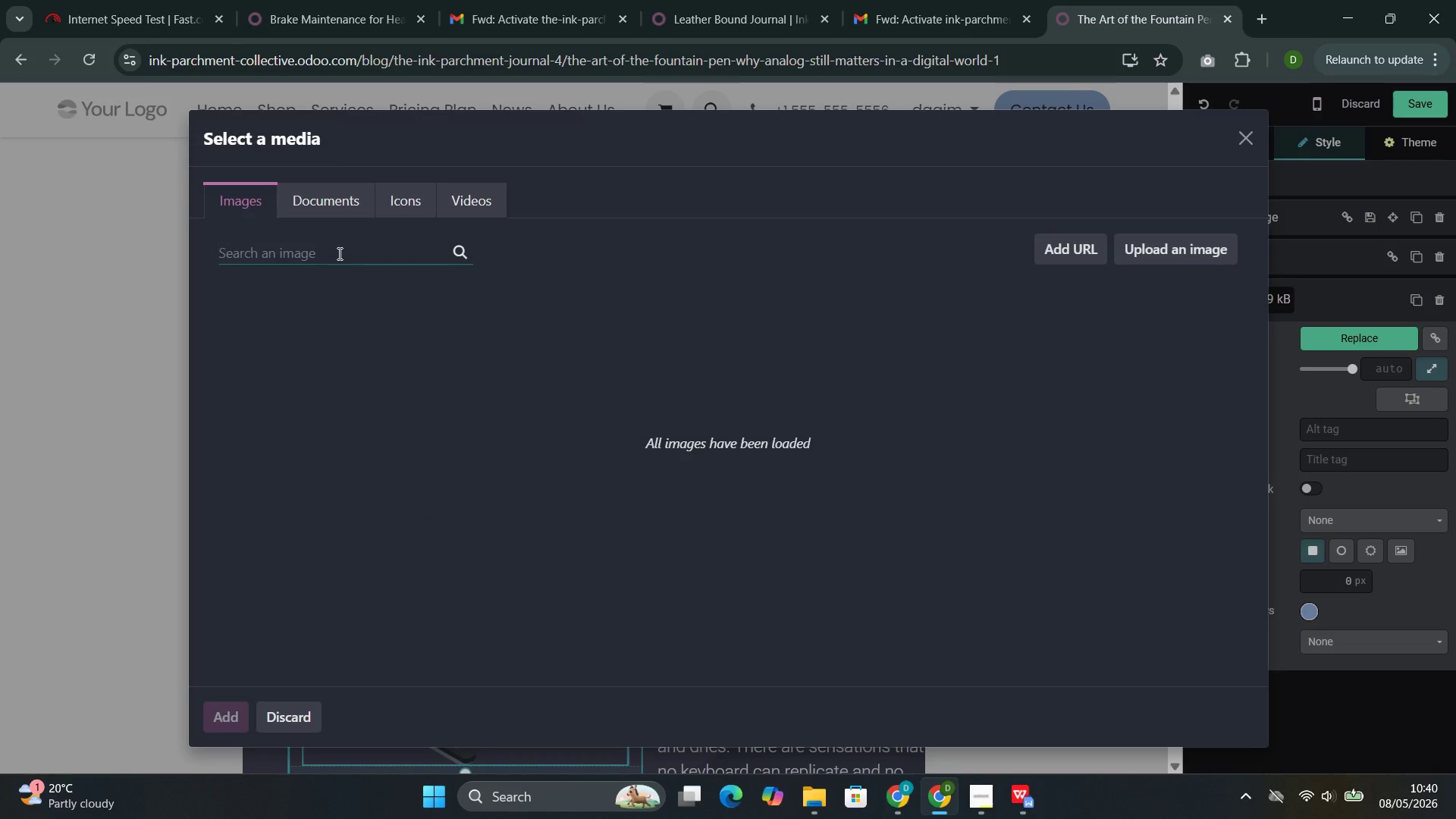 
key(Control+V)
 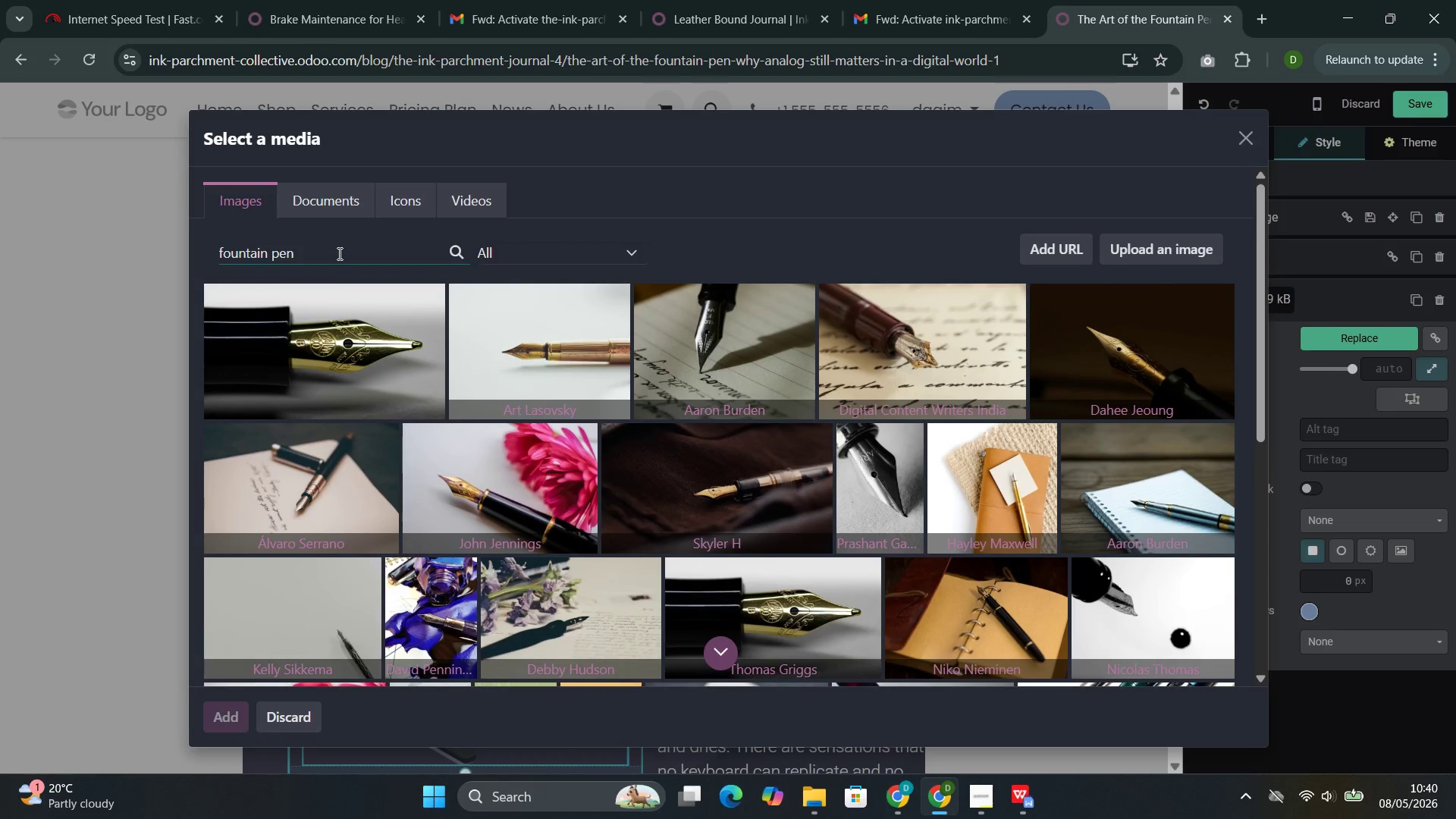 
wait(15.38)
 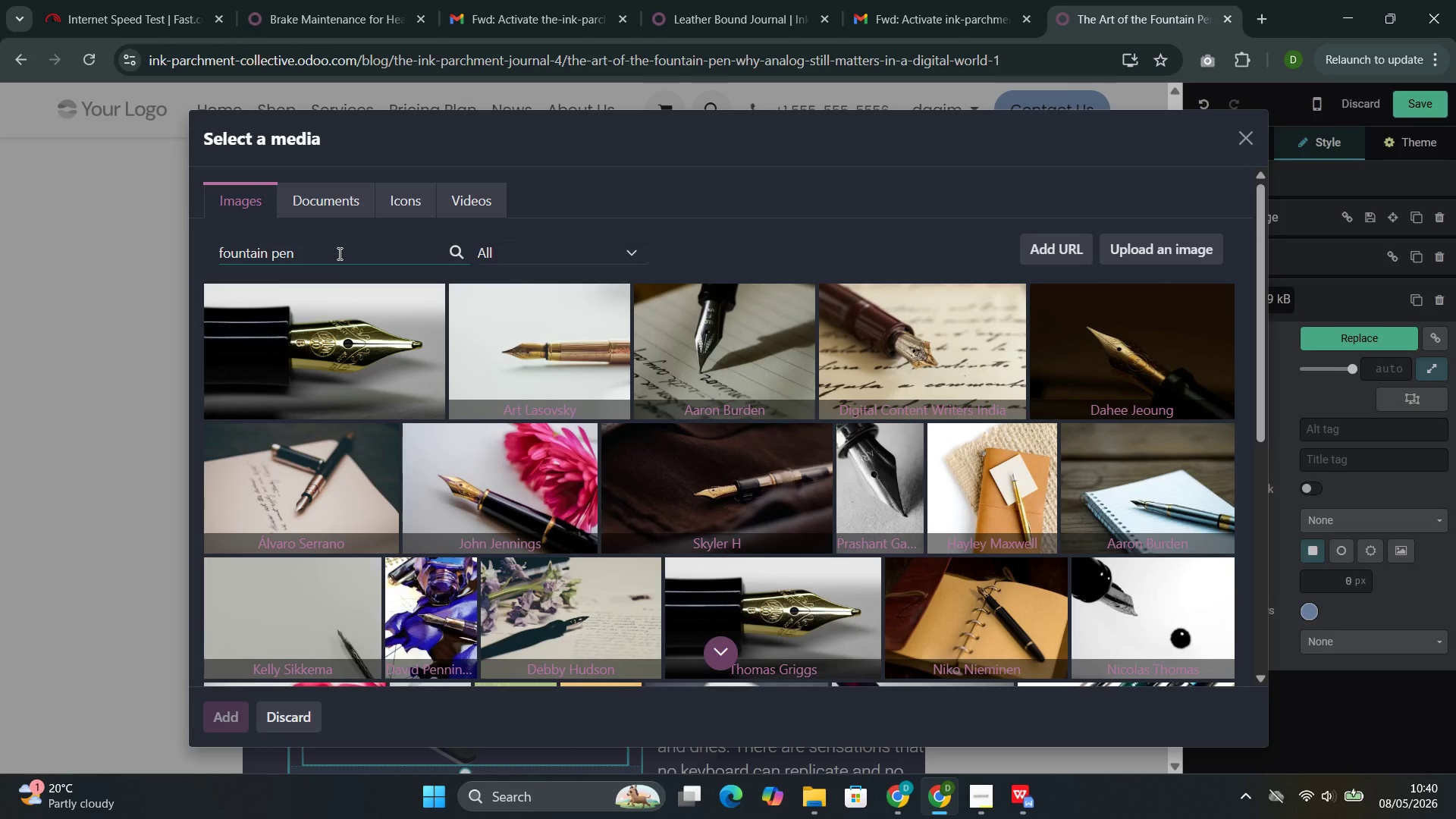 
left_click([522, 350])
 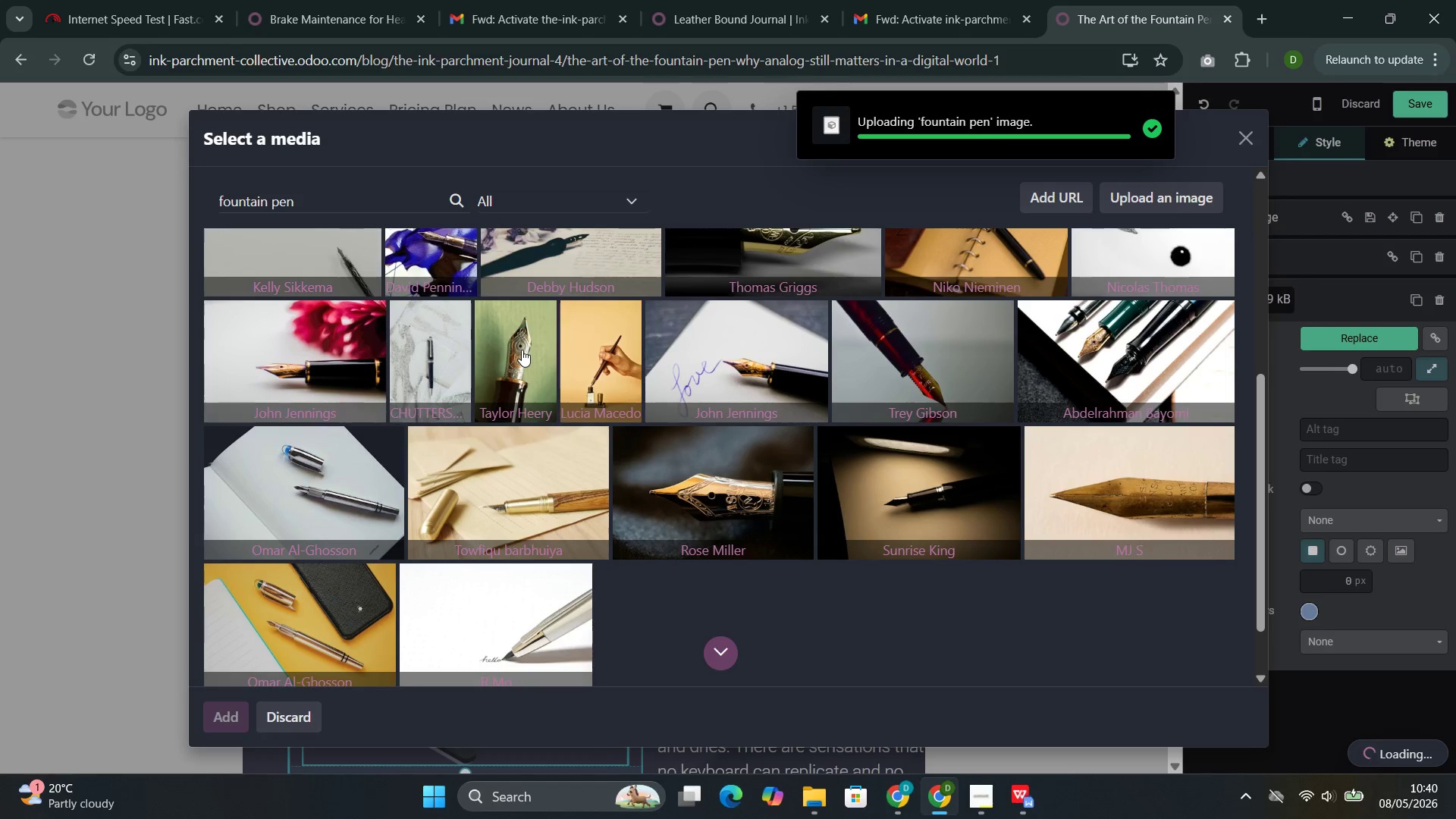 
wait(8.22)
 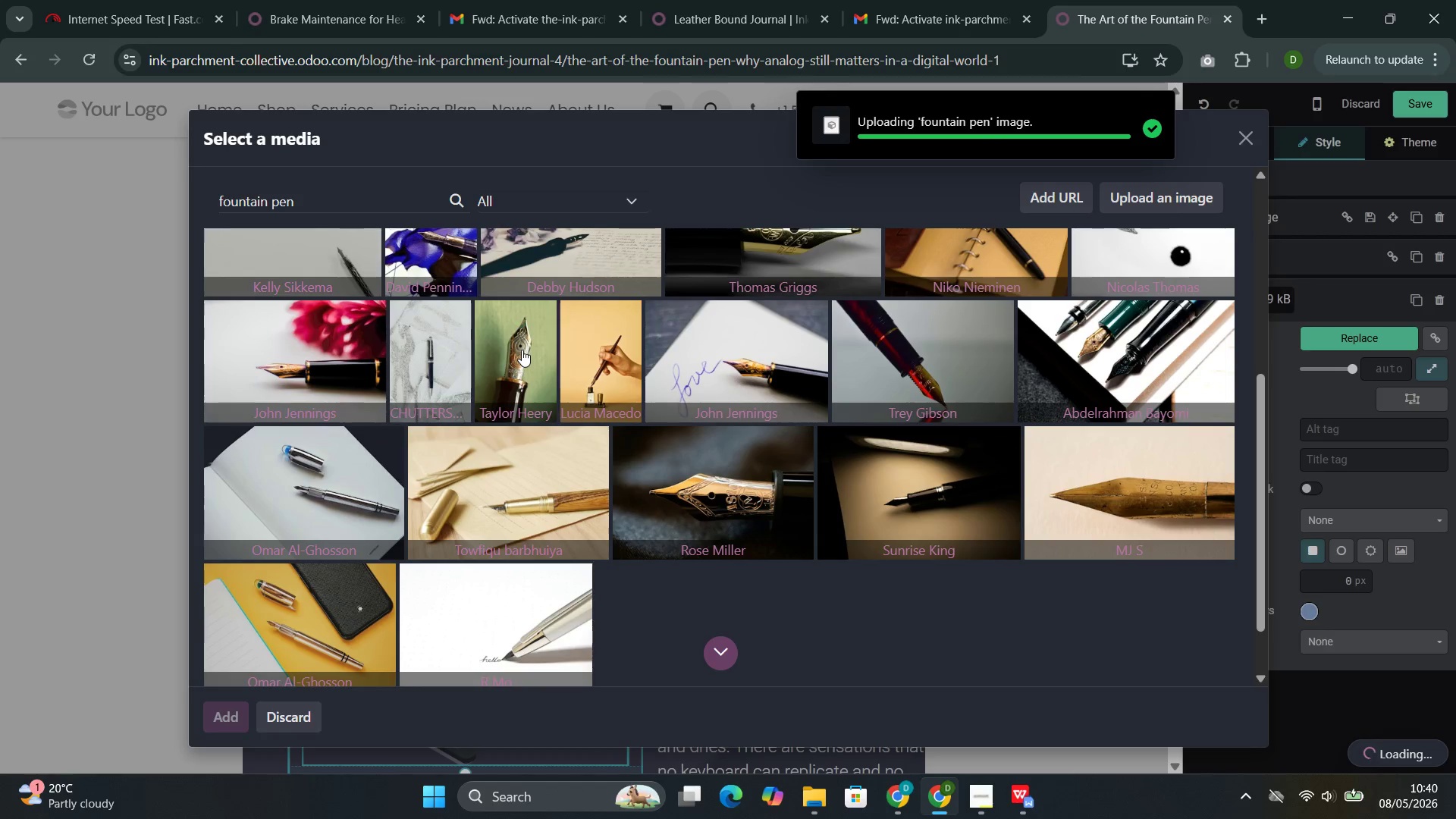 
double_click([758, 357])
 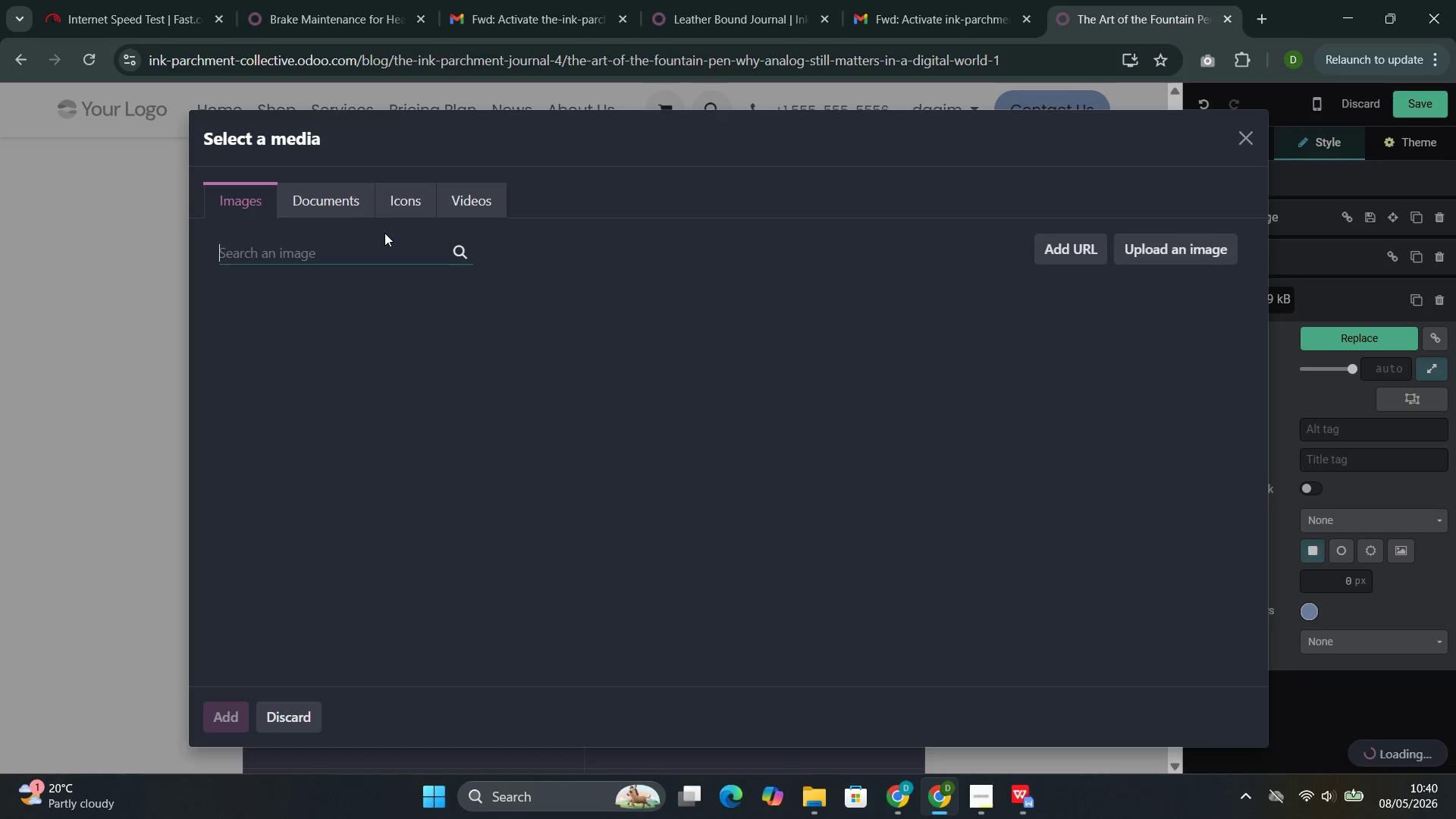 
left_click([378, 252])
 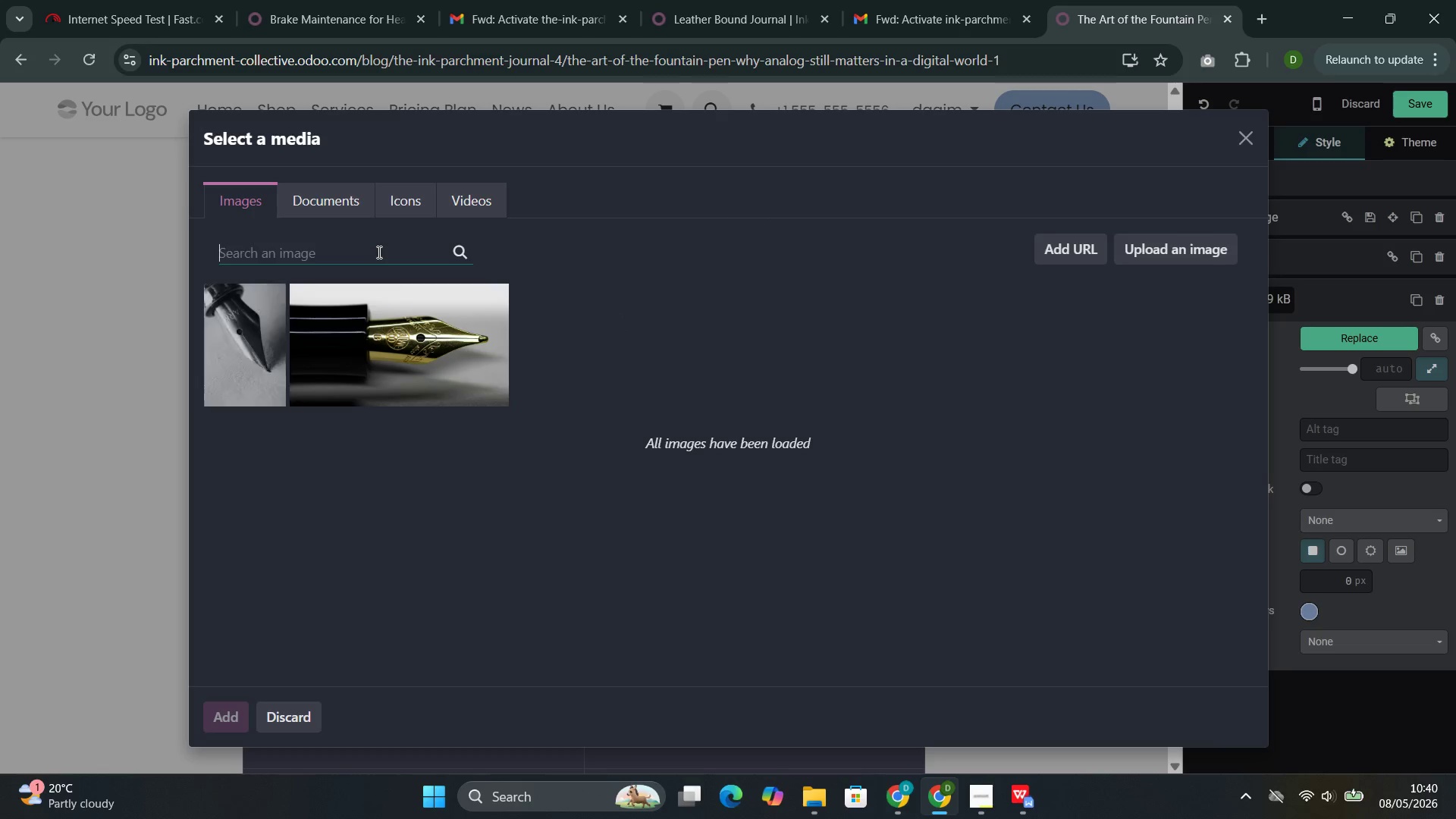 
key(Control+V)
 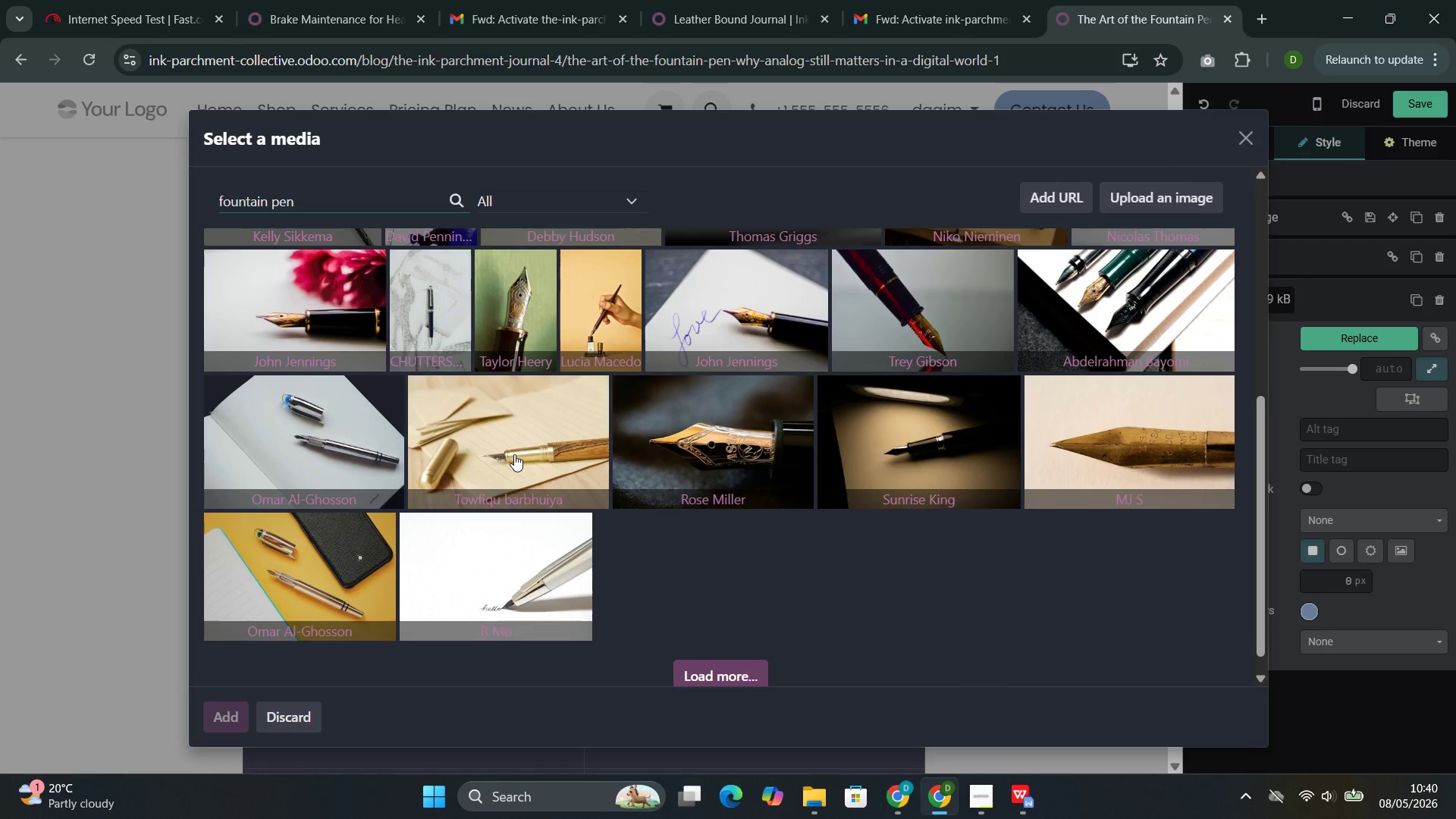 
wait(19.56)
 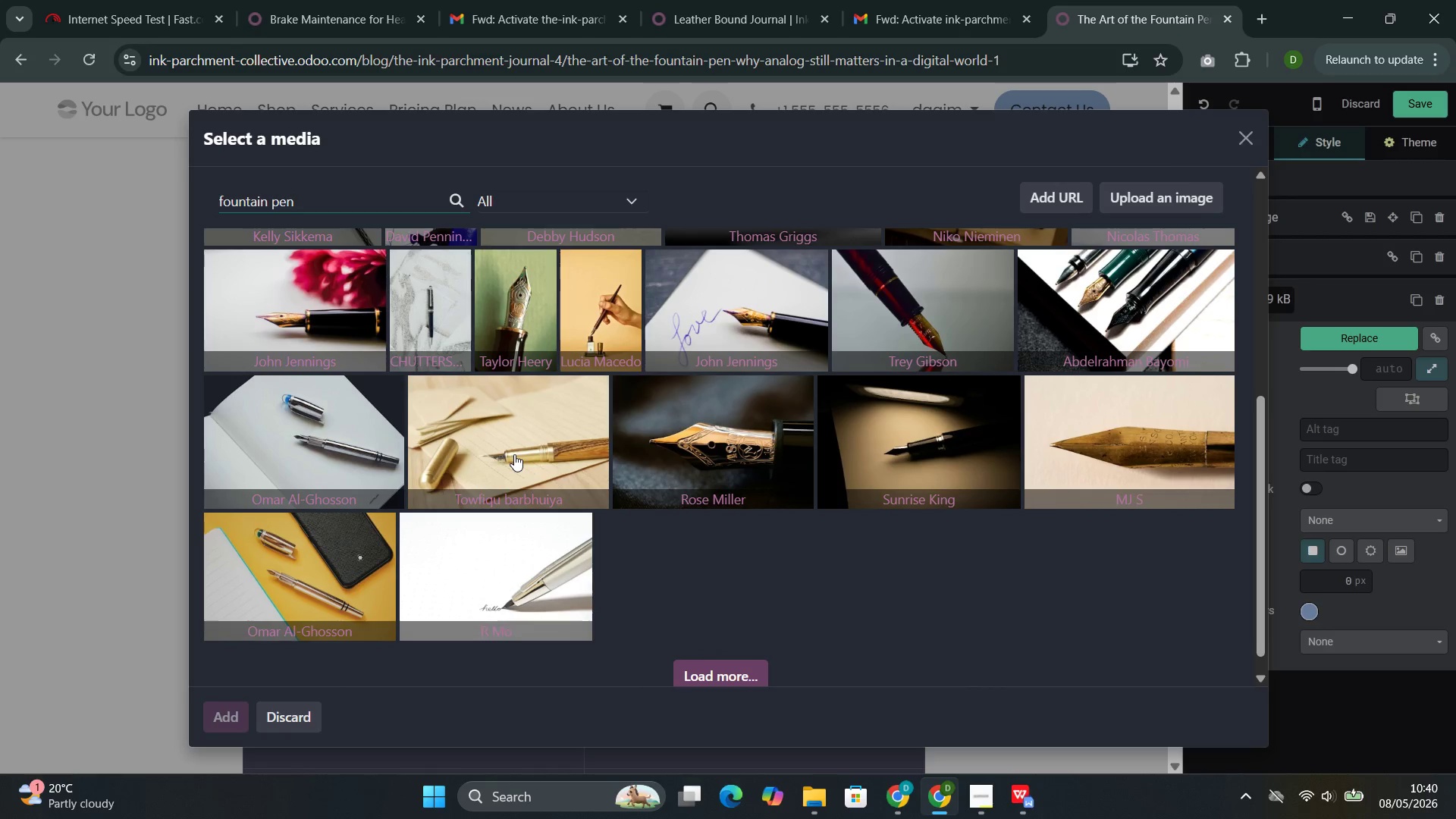 
left_click([441, 452])
 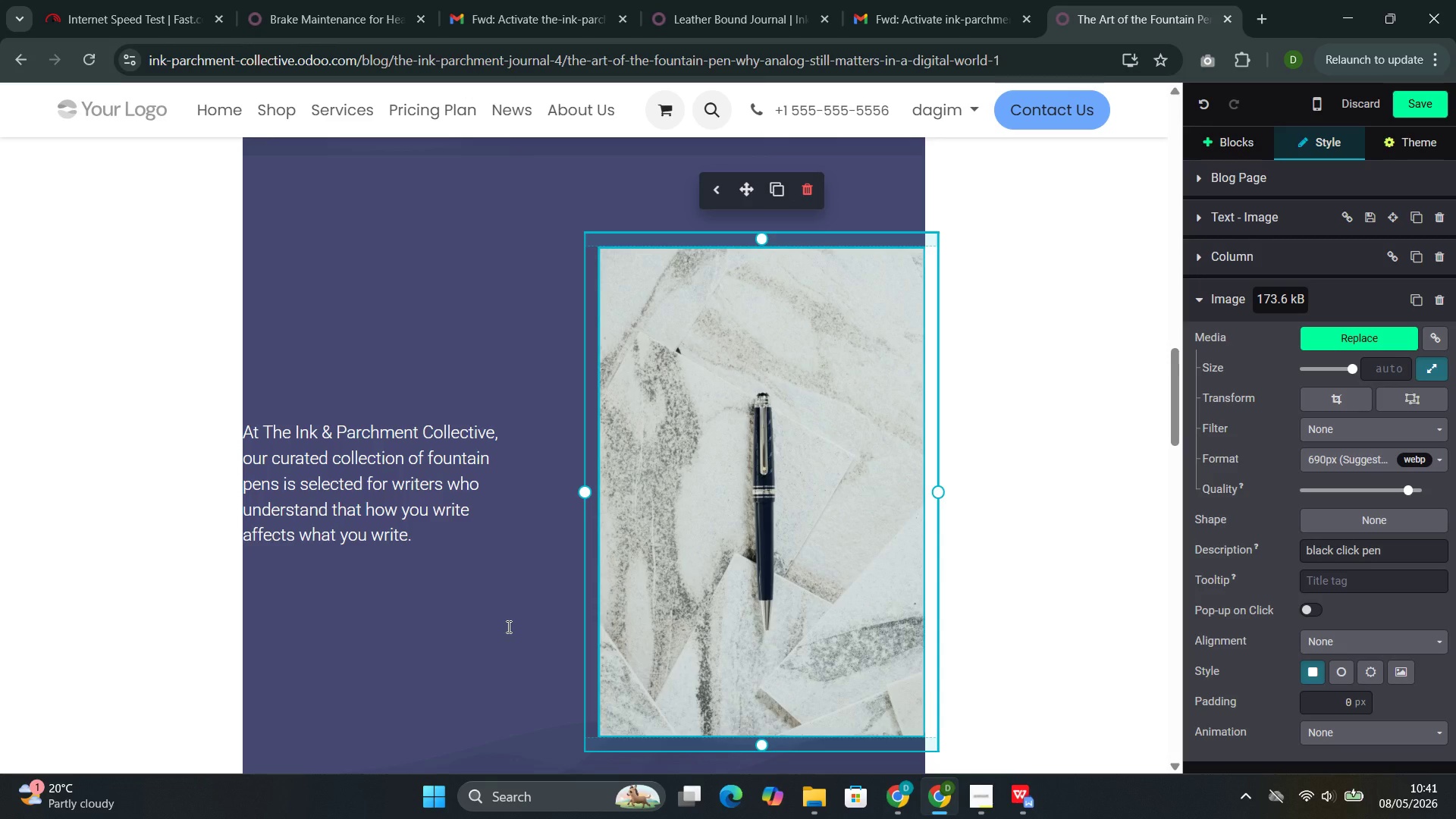 
wait(12.11)
 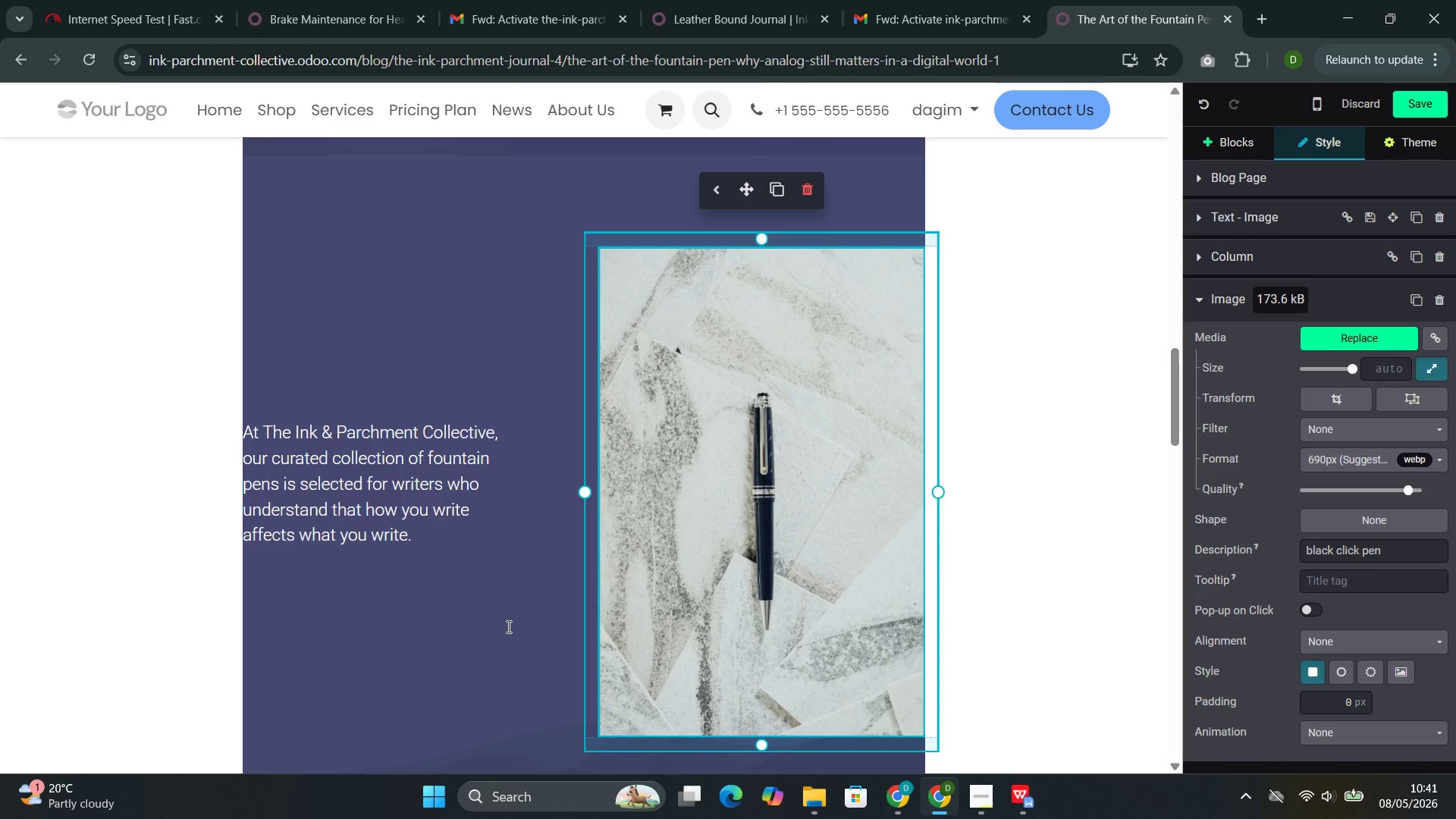 
double_click([477, 421])
 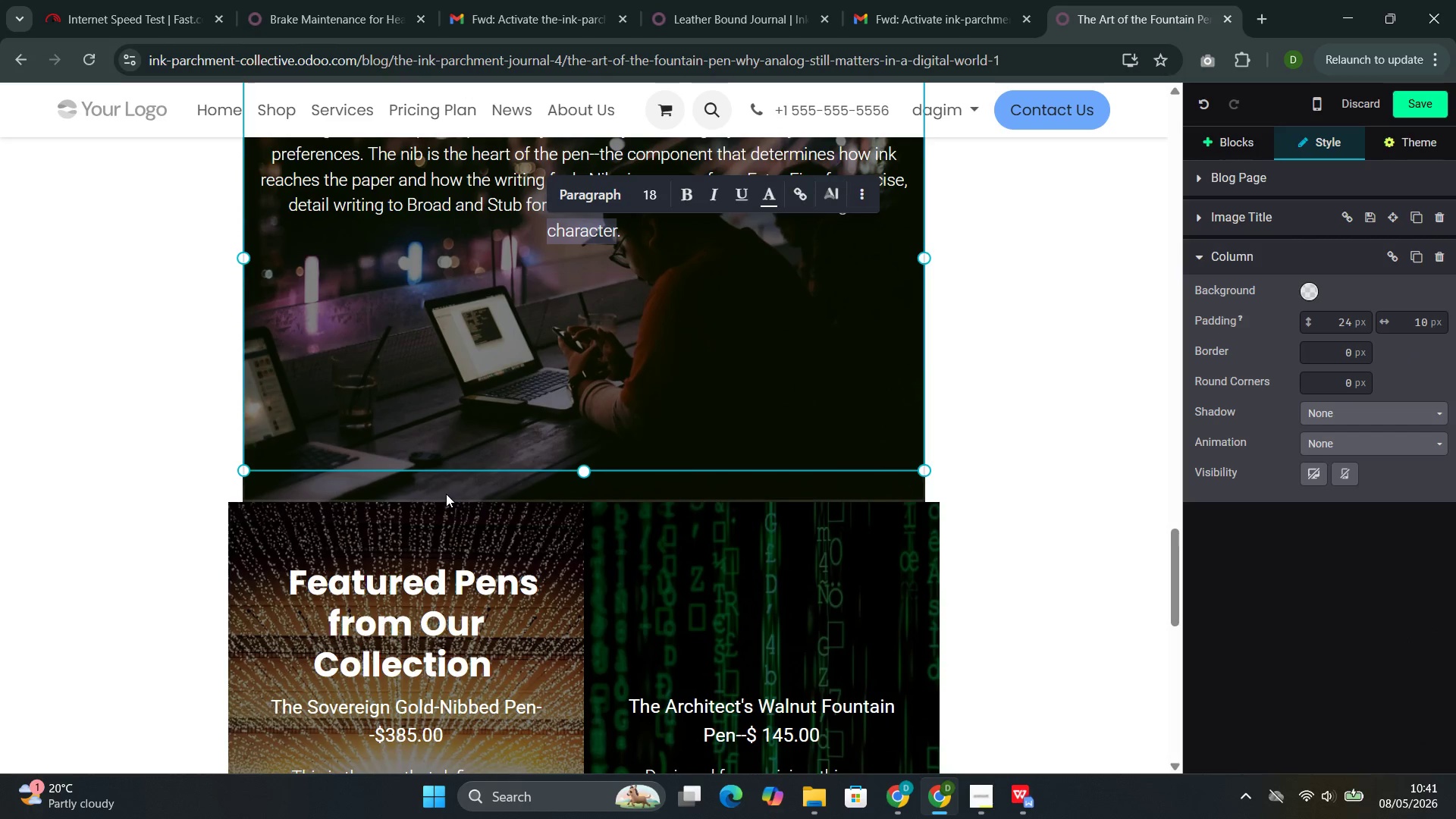 
left_click([447, 493])
 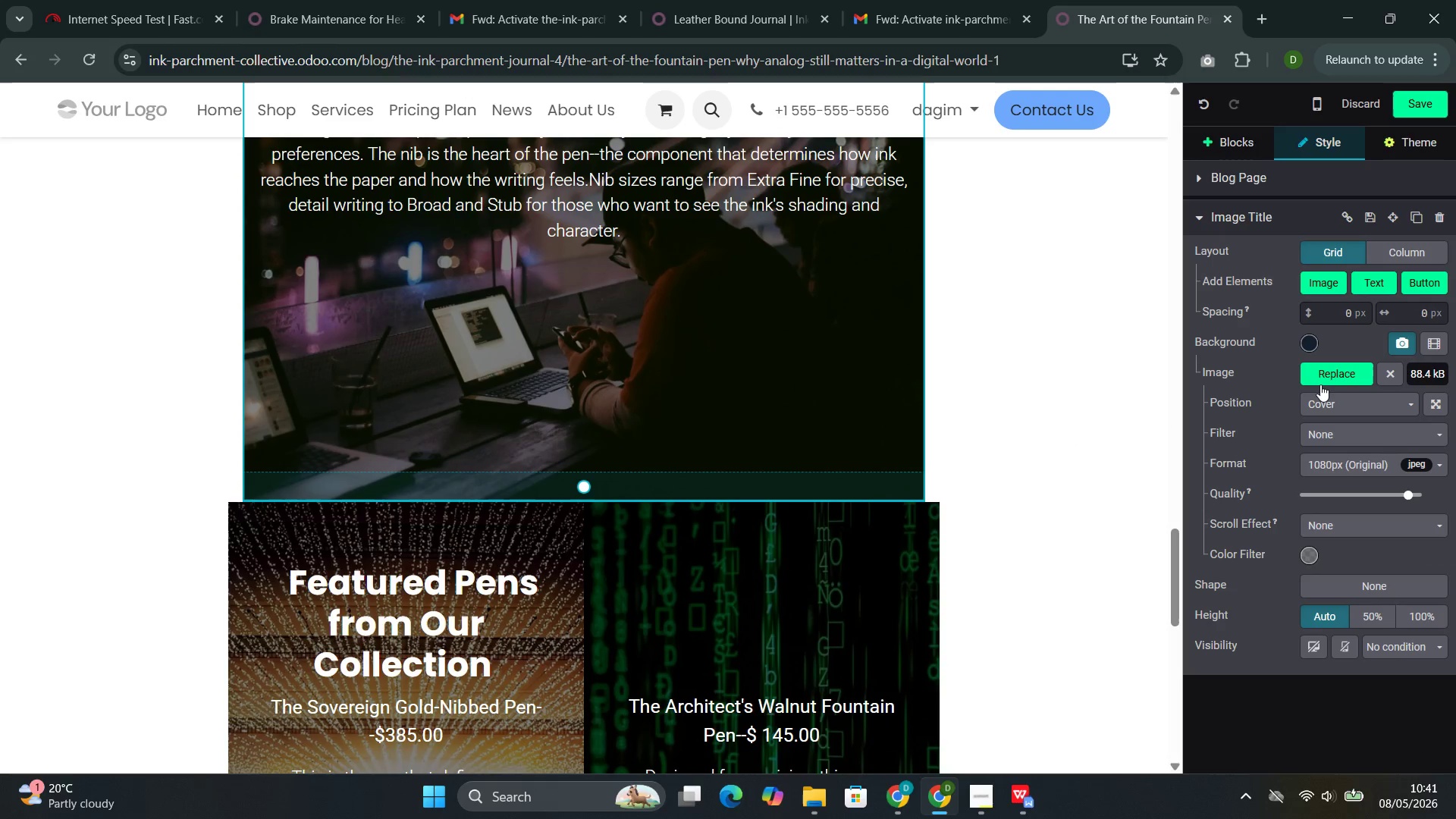 
left_click([1323, 381])
 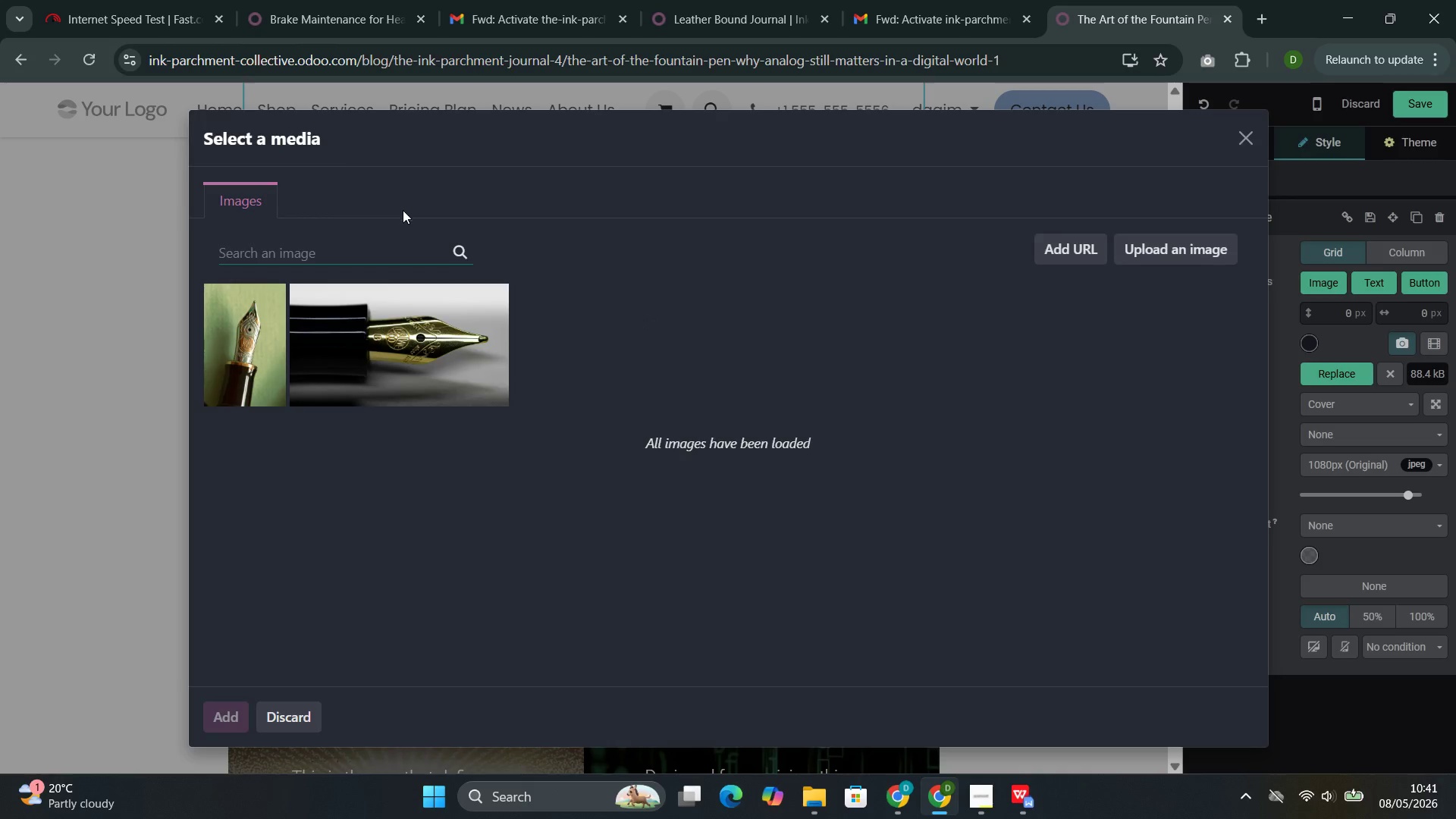 
left_click([379, 259])
 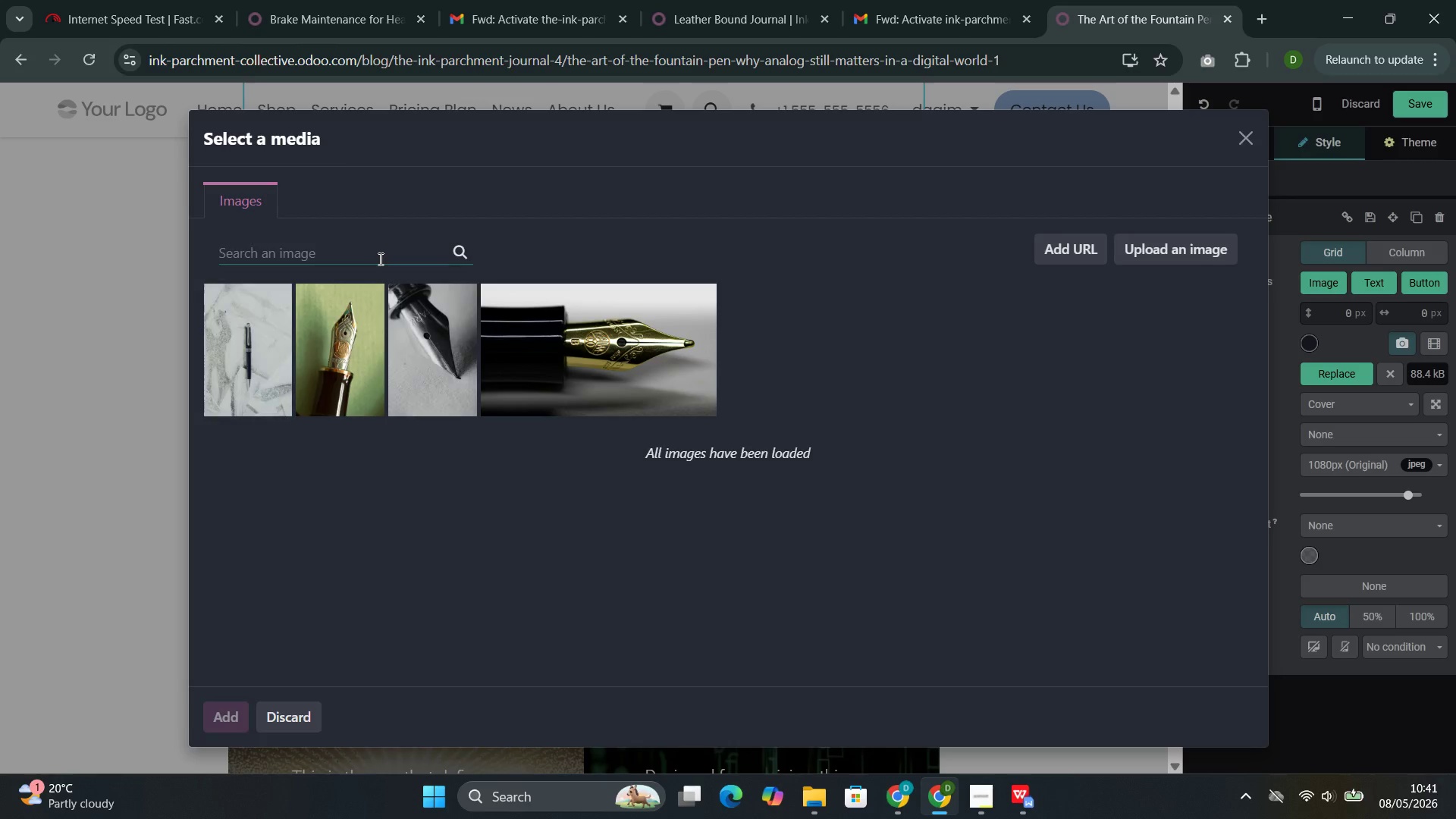 
key(Control+V)
 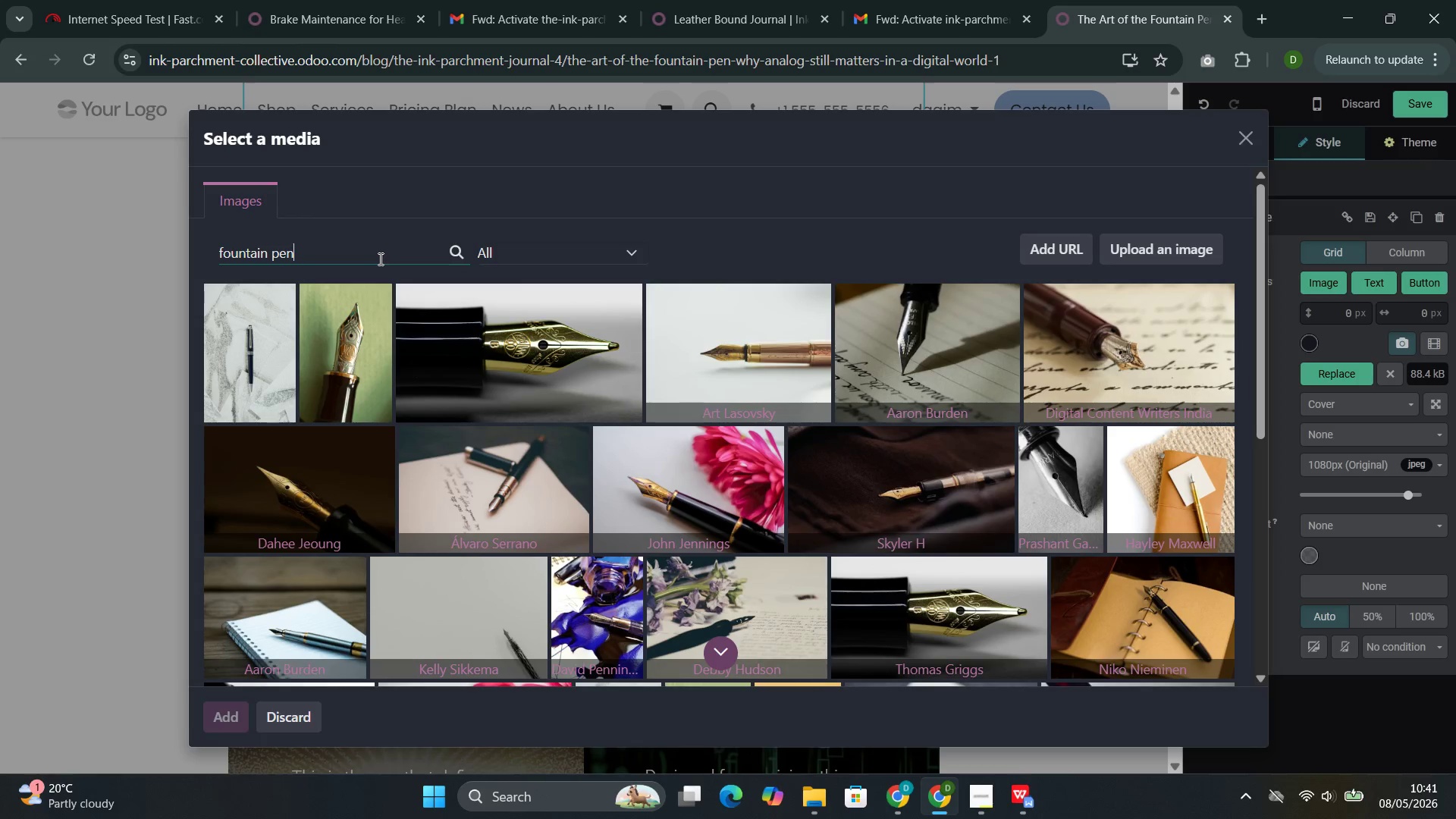 
wait(9.81)
 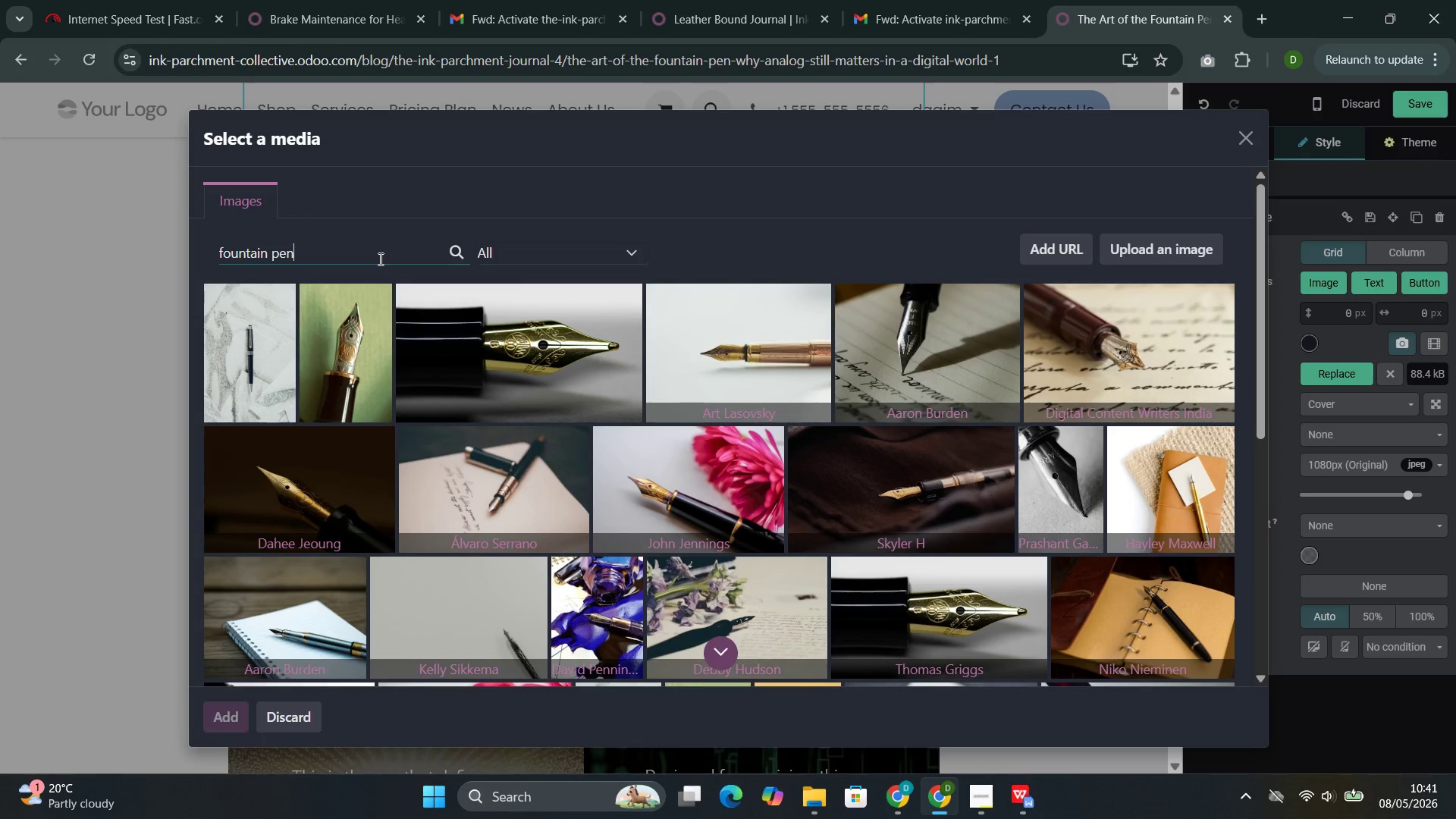 
left_click([864, 297])
 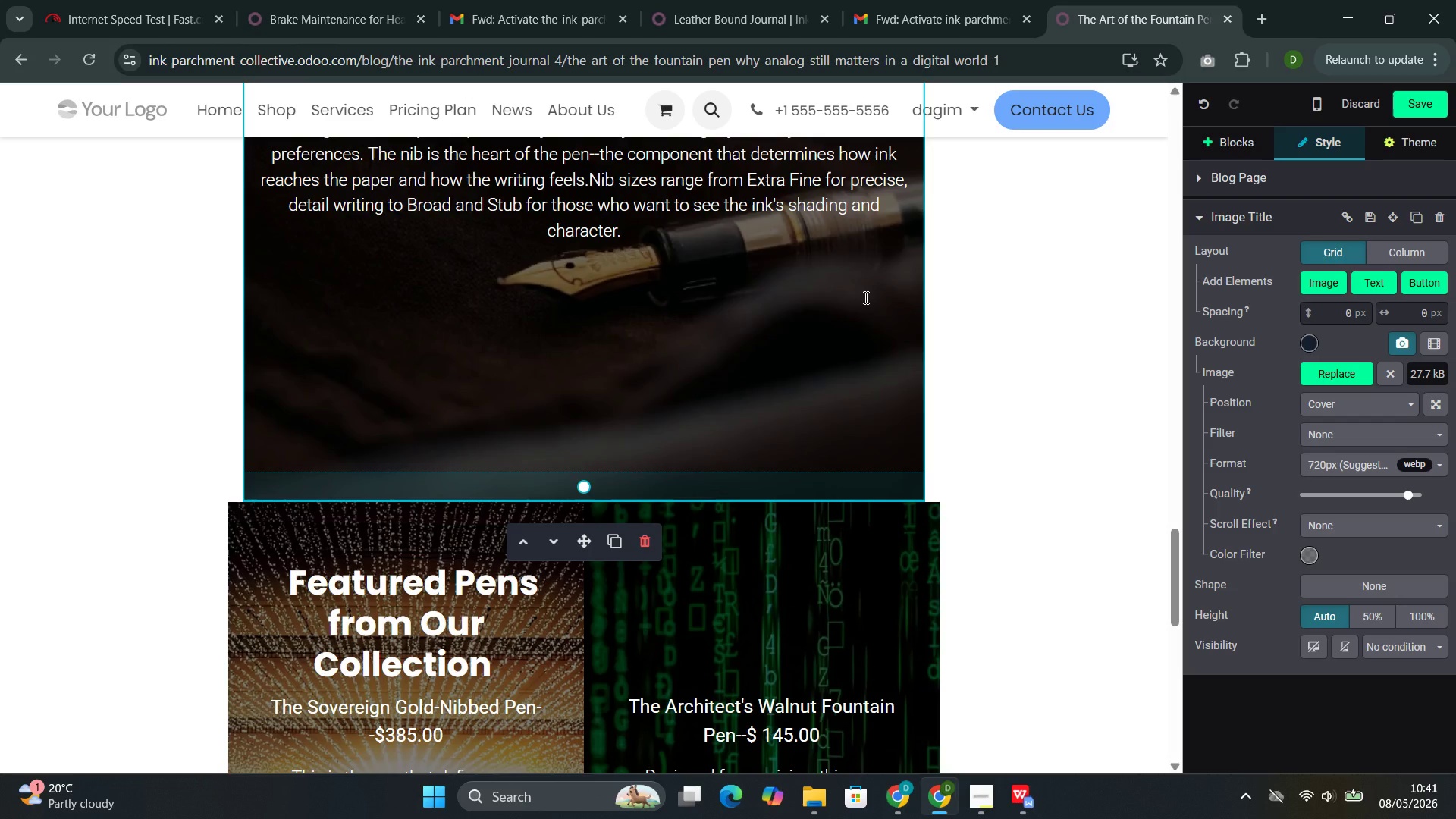 
wait(28.14)
 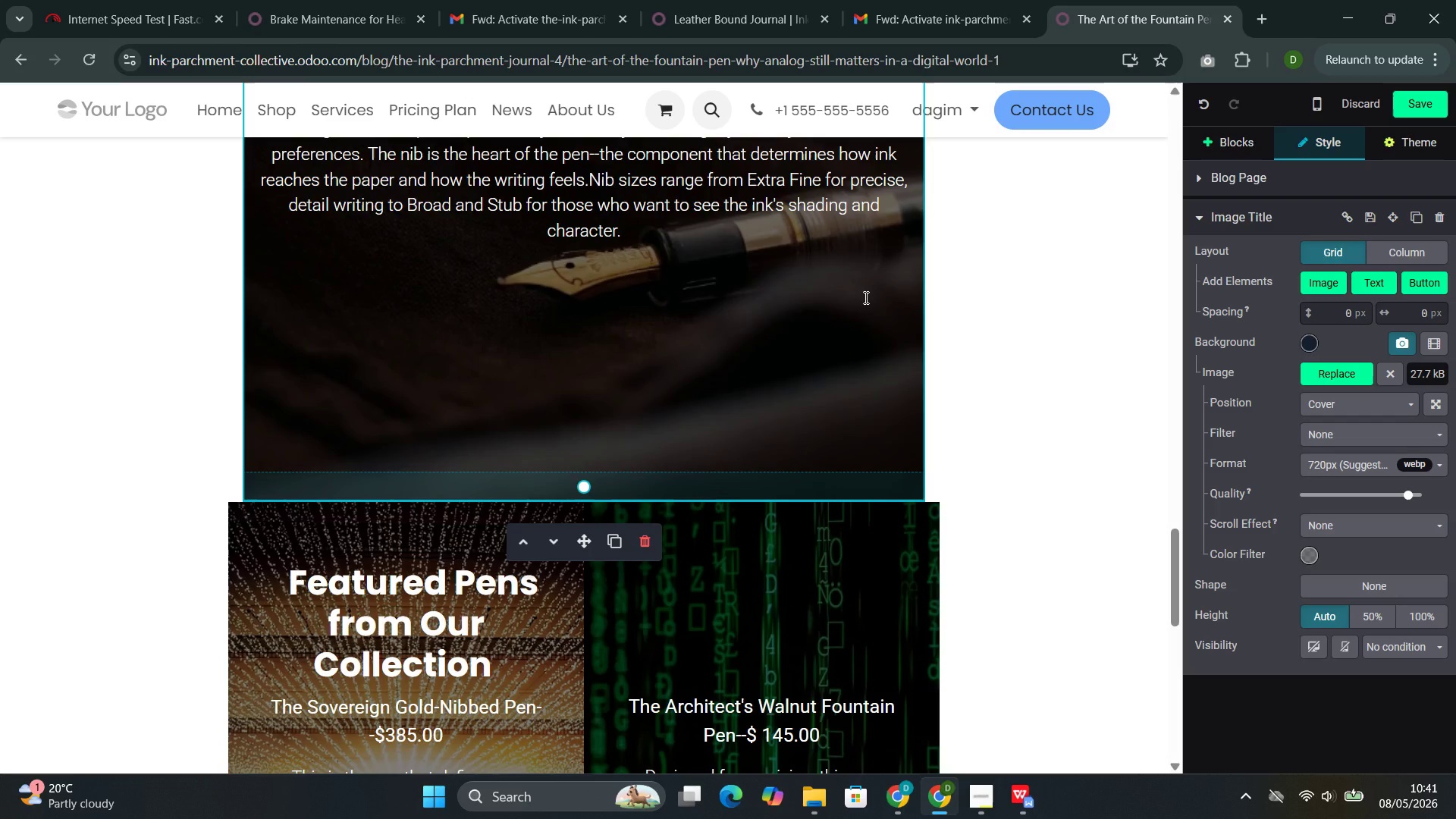 
left_click([573, 460])
 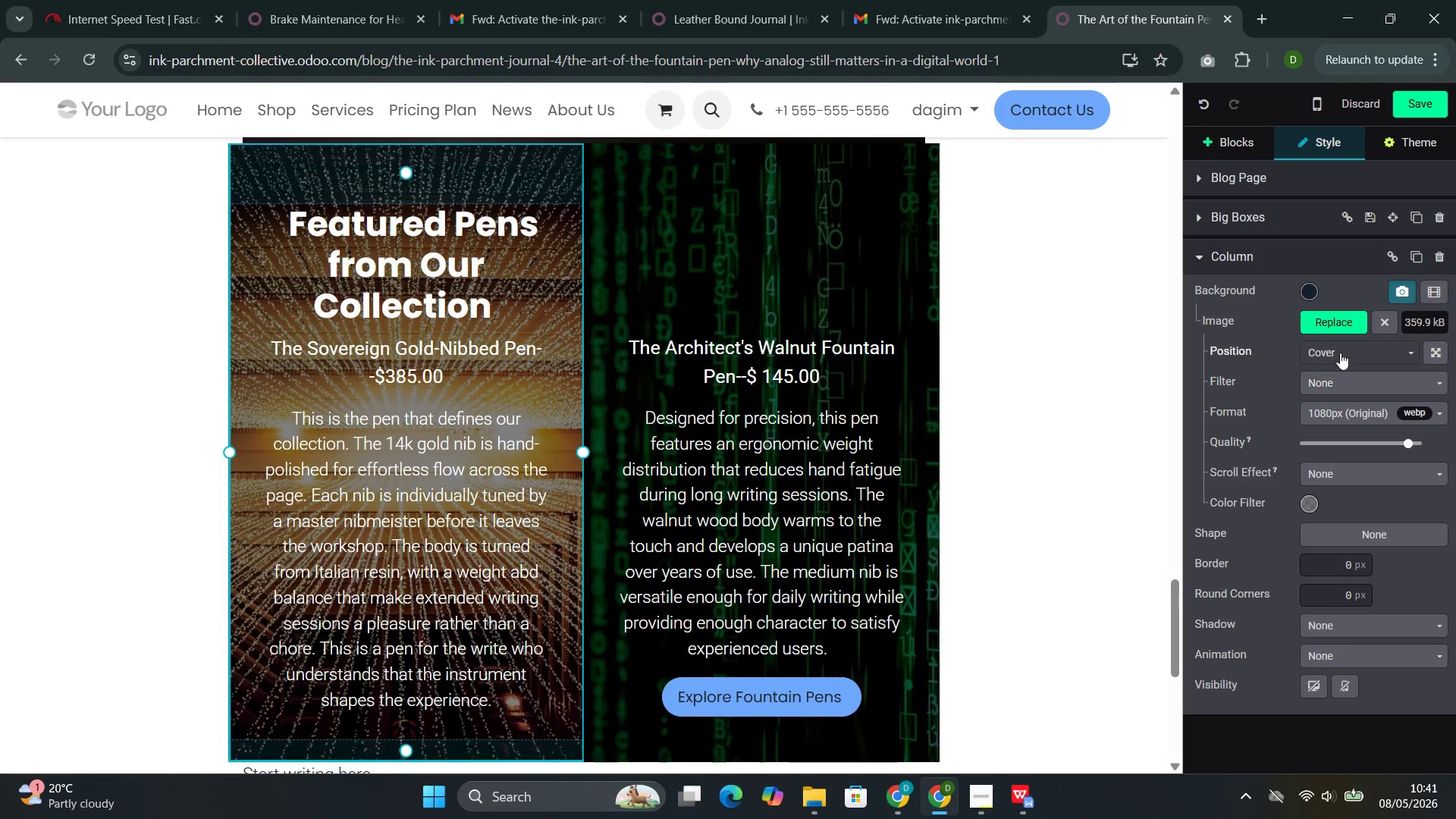 
left_click([1320, 323])
 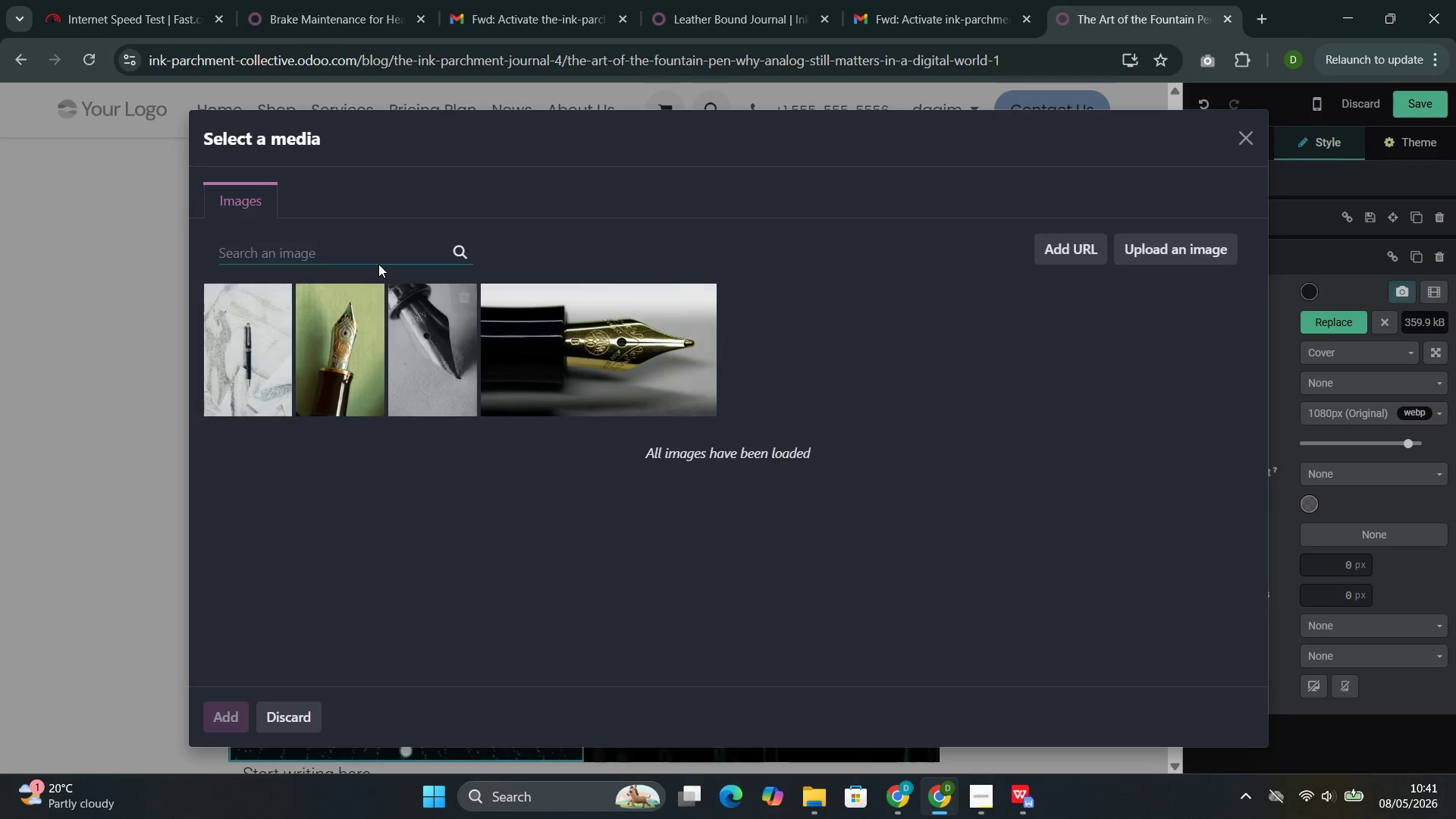 
left_click([366, 251])
 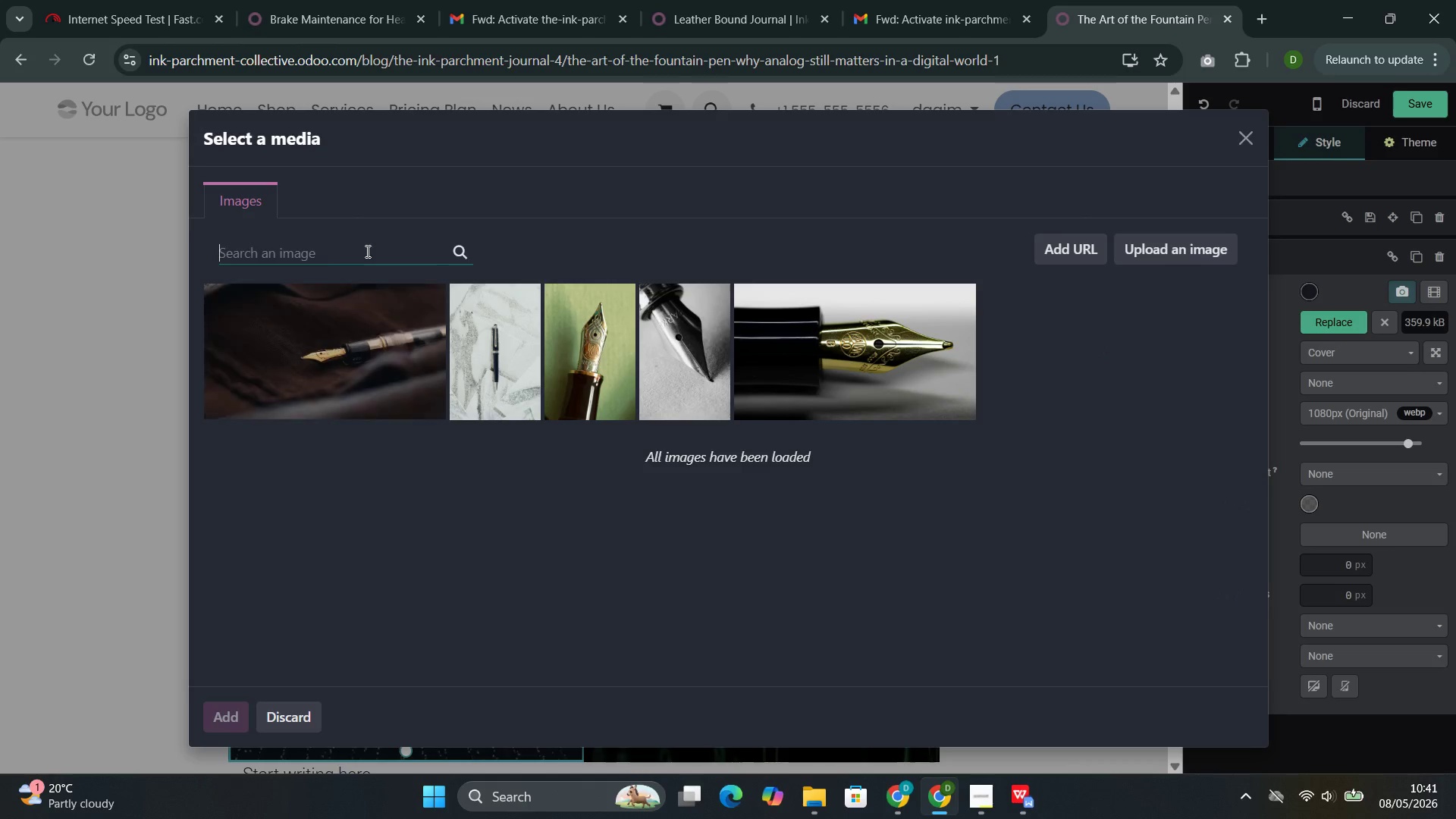 
key(Control+V)
 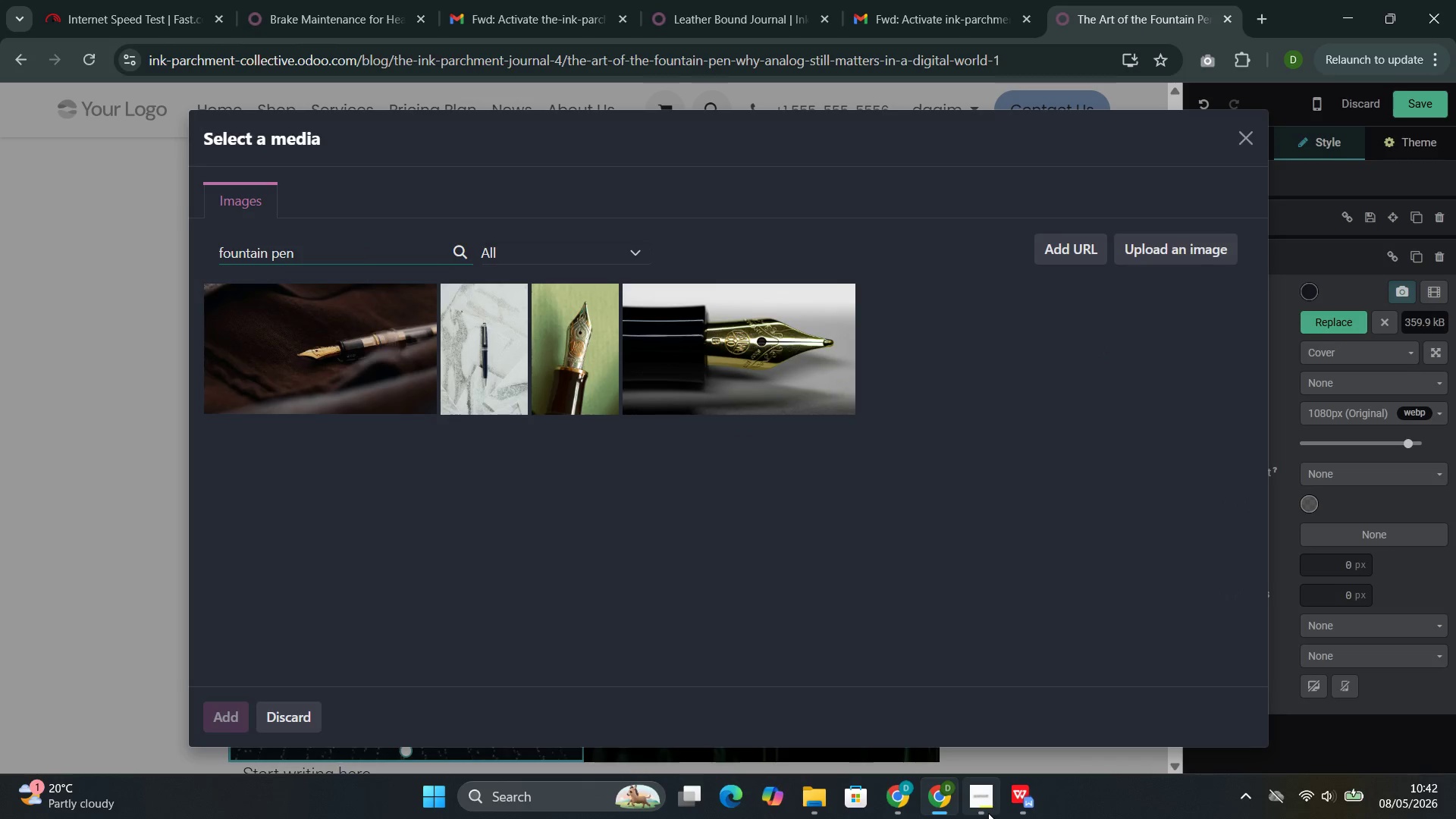 
left_click([921, 717])